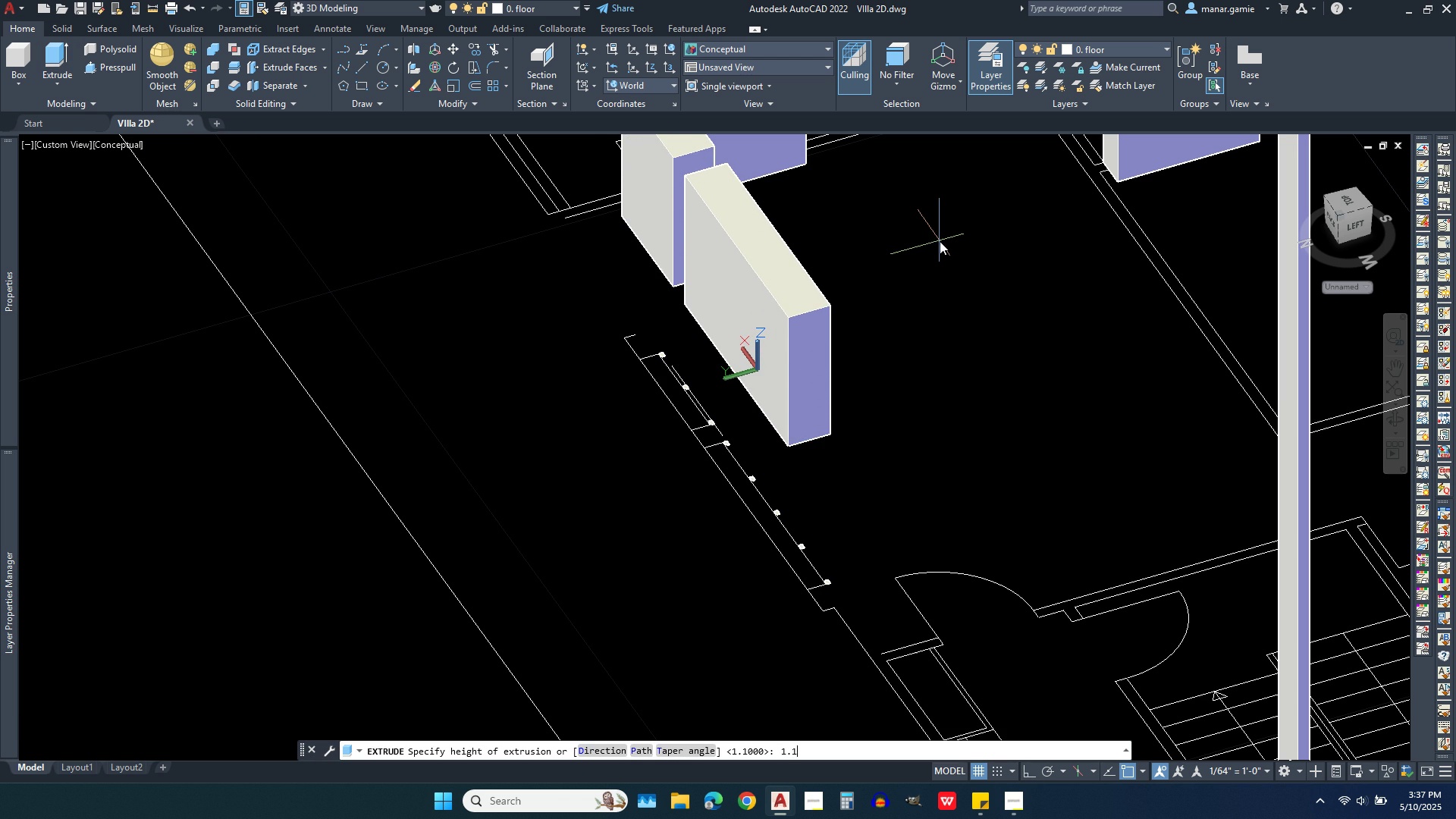 
key(Enter)
 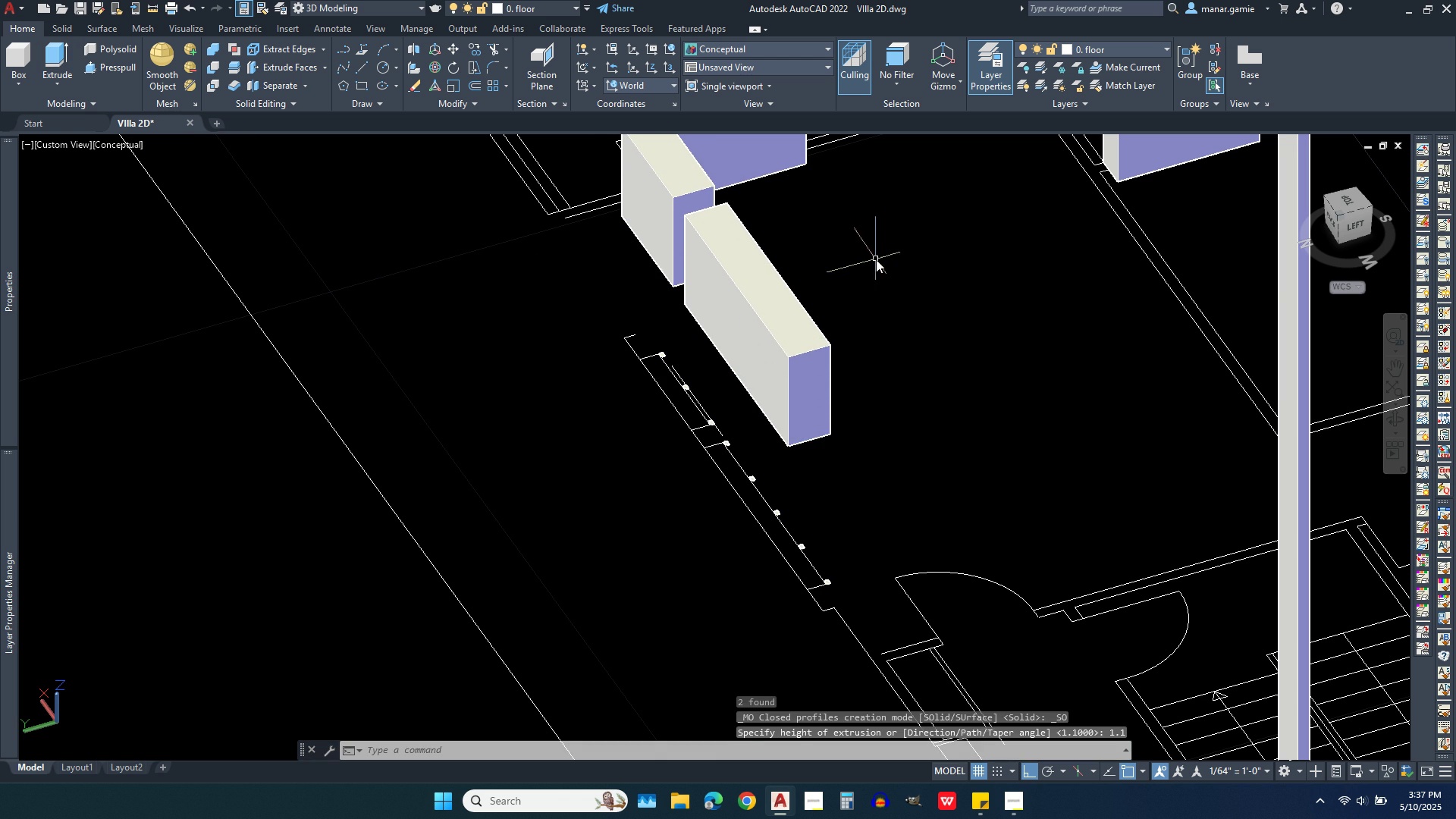 
scroll: coordinate [661, 416], scroll_direction: down, amount: 3.0
 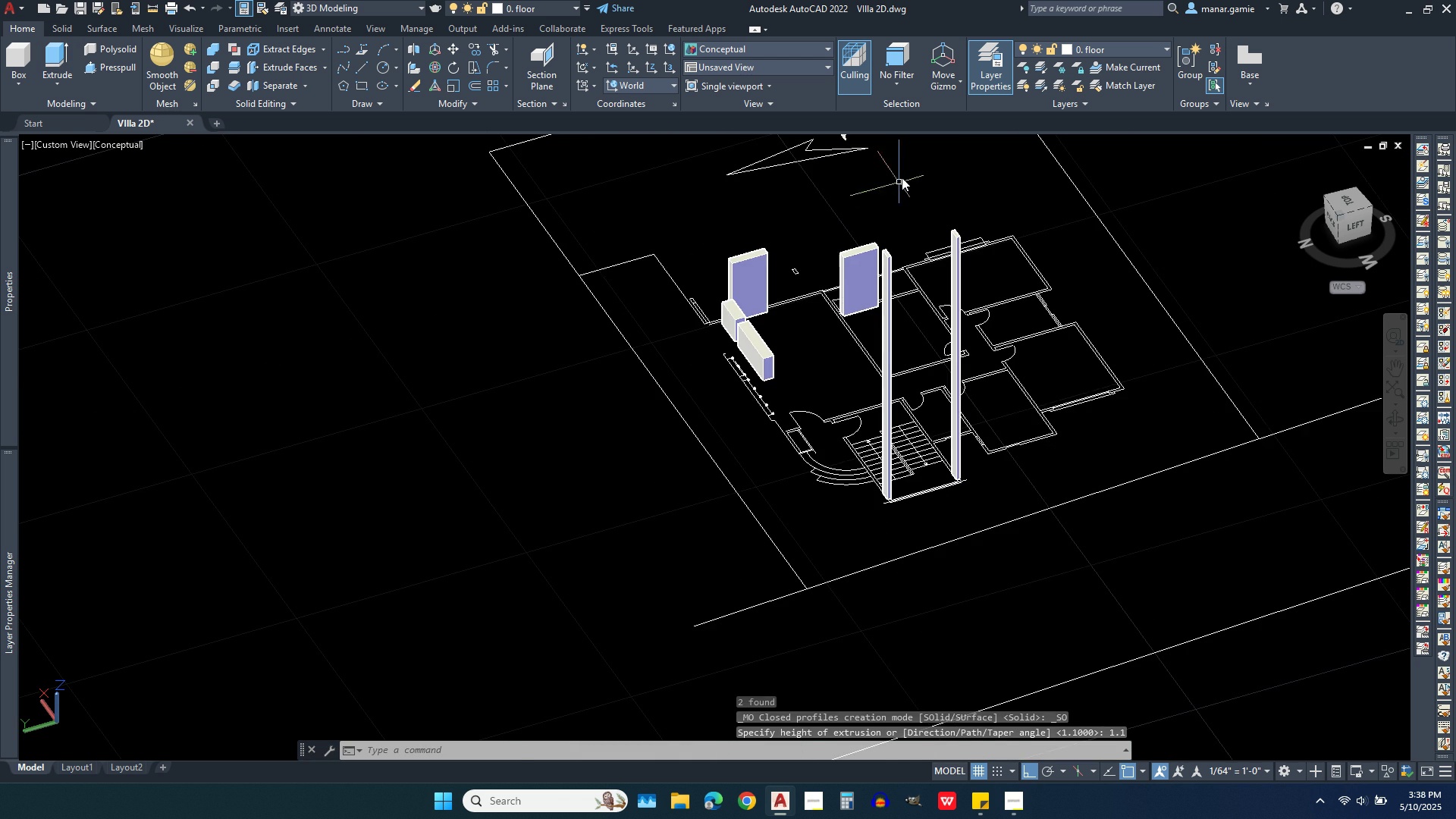 
scroll: coordinate [902, 177], scroll_direction: up, amount: 2.0
 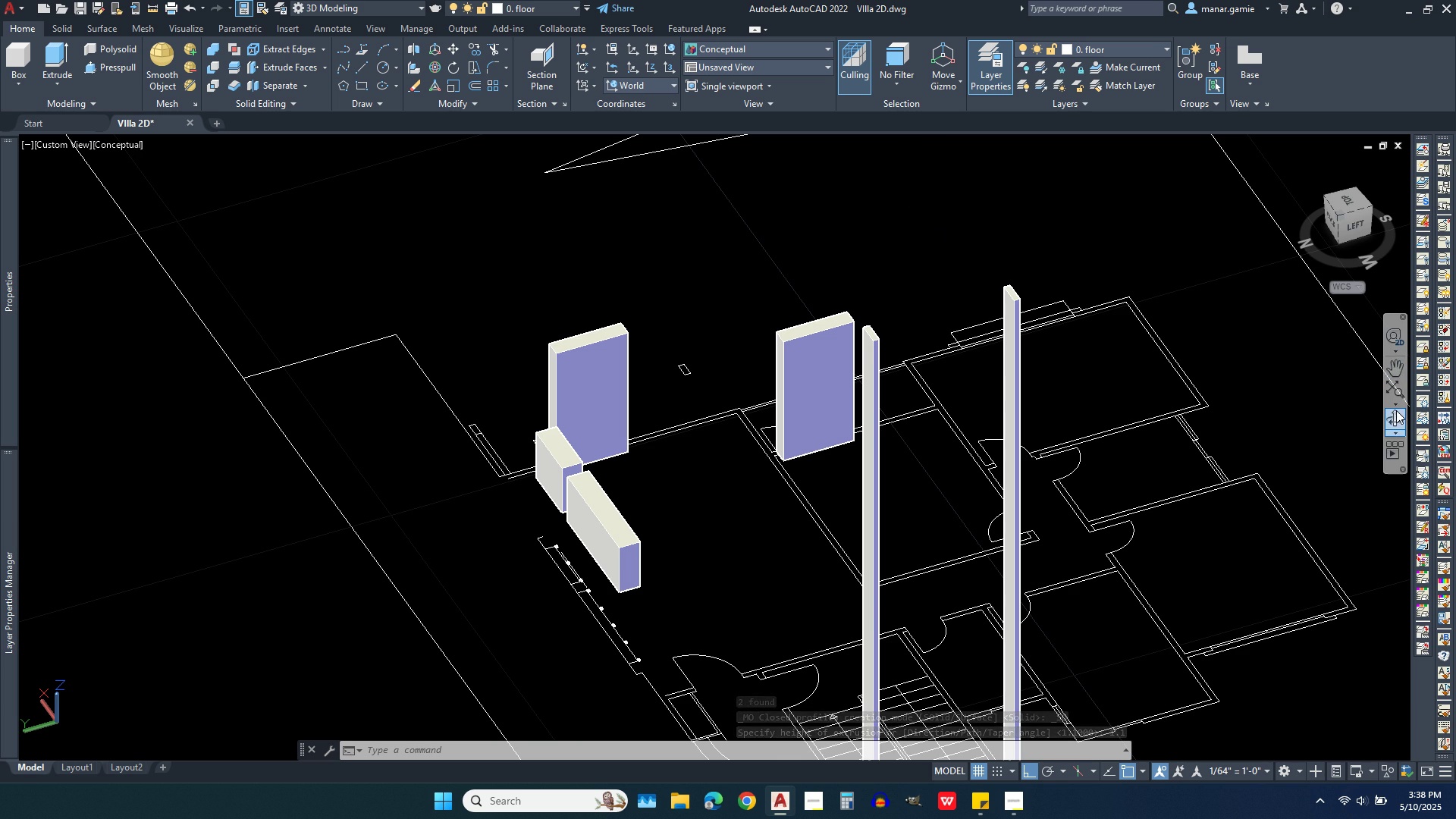 
left_click([1396, 416])
 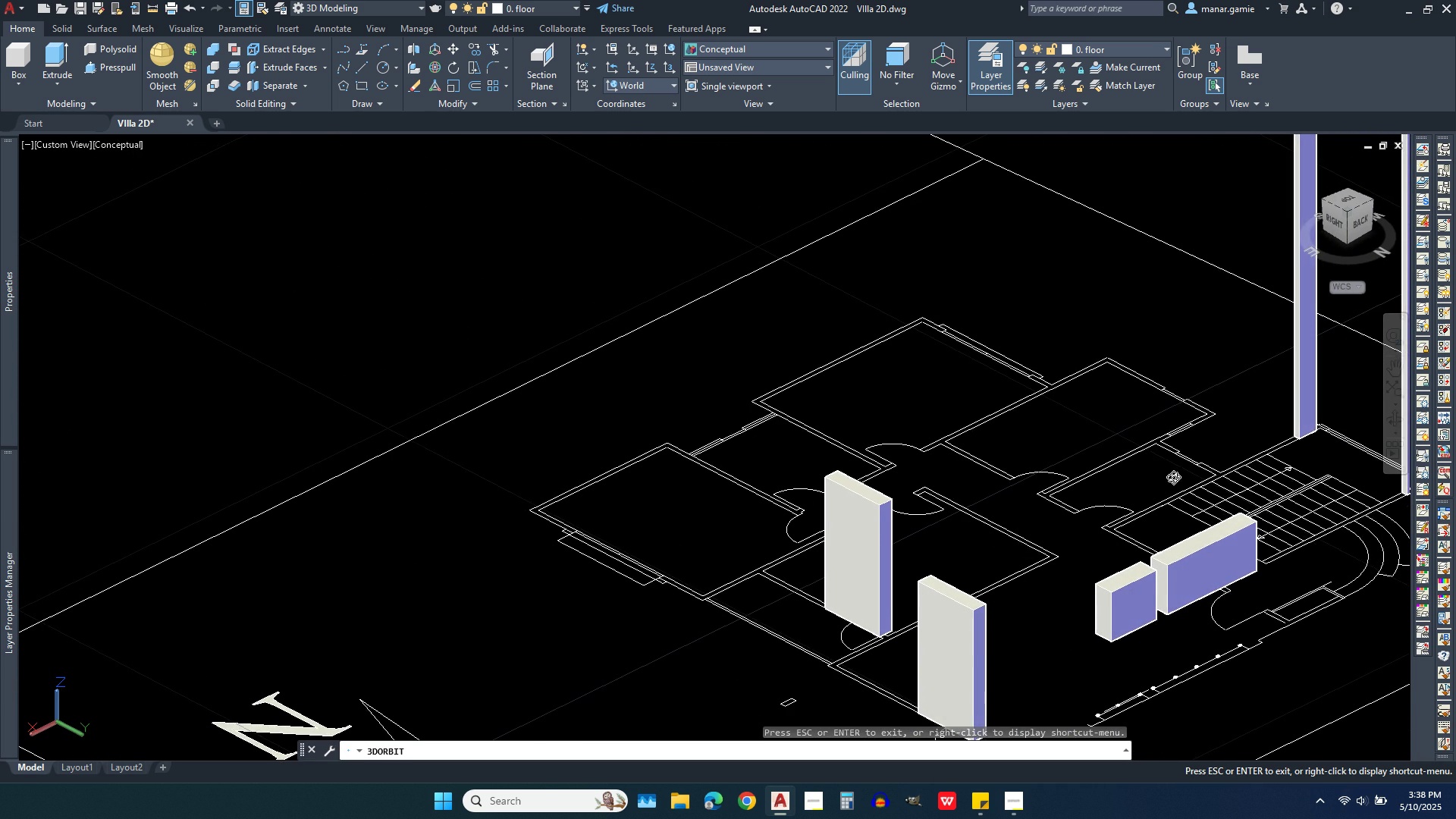 
scroll: coordinate [384, 397], scroll_direction: down, amount: 2.0
 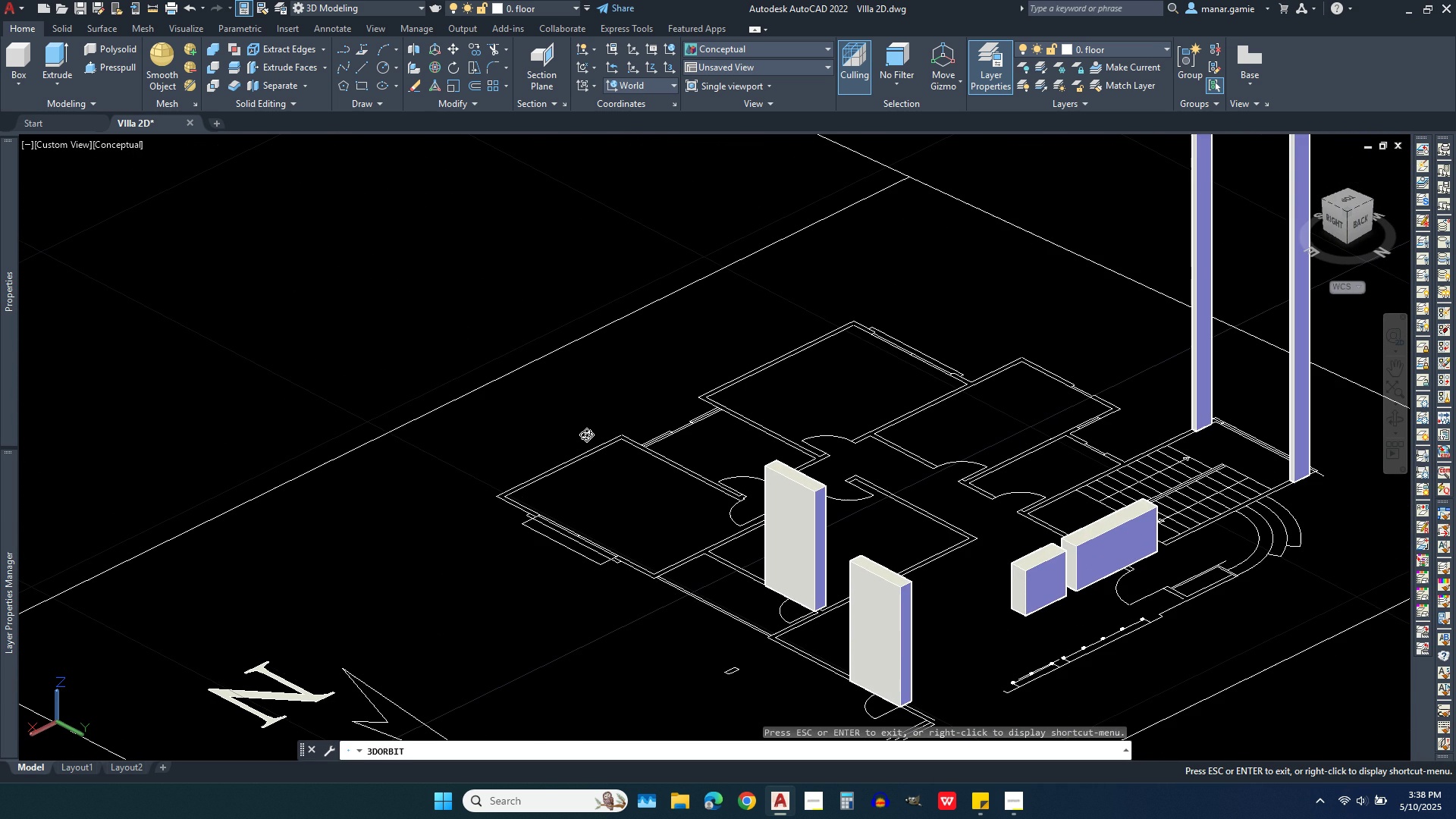 
scroll: coordinate [586, 435], scroll_direction: up, amount: 1.0
 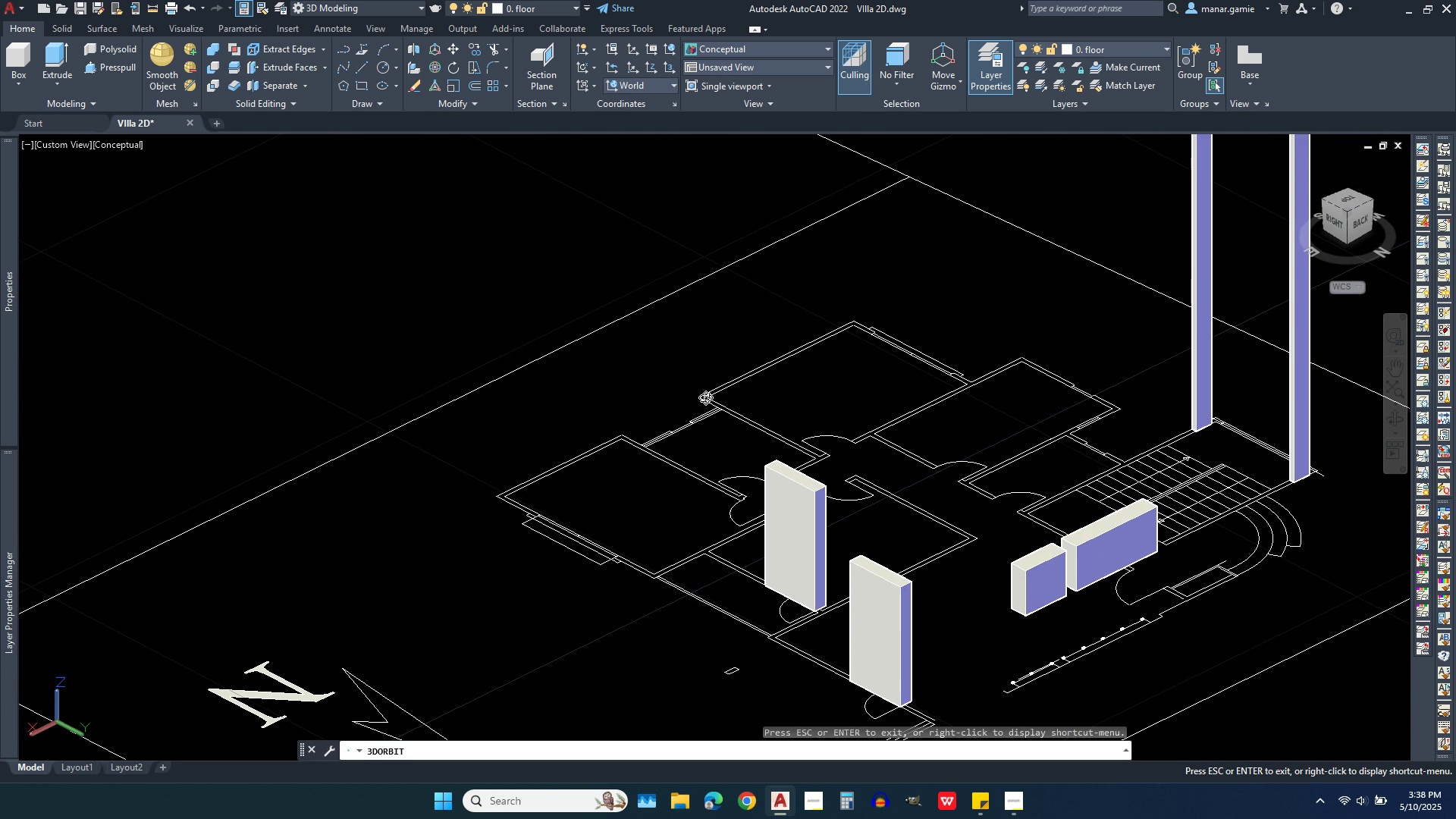 
key(Escape)
 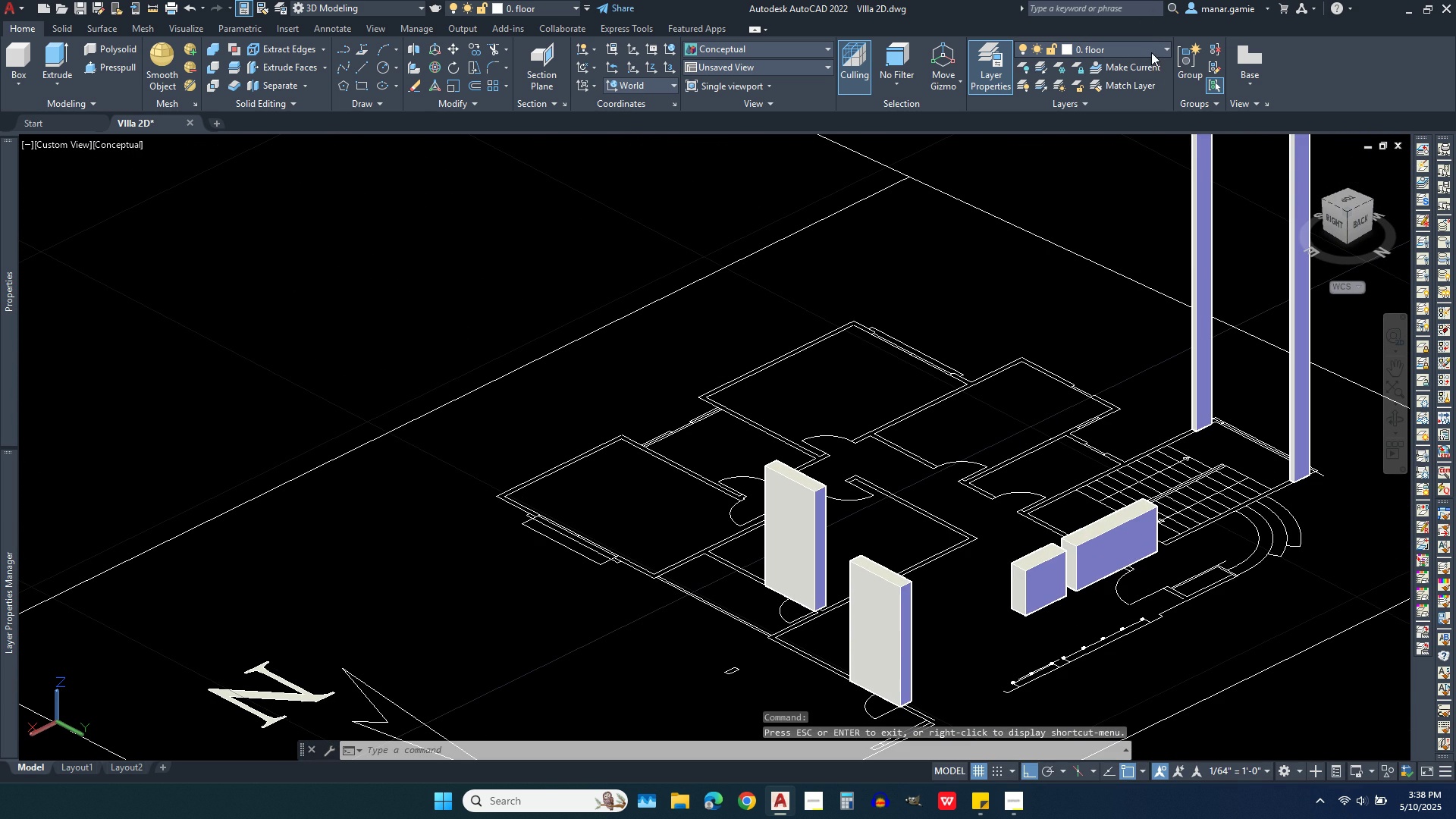 
left_click([1151, 52])
 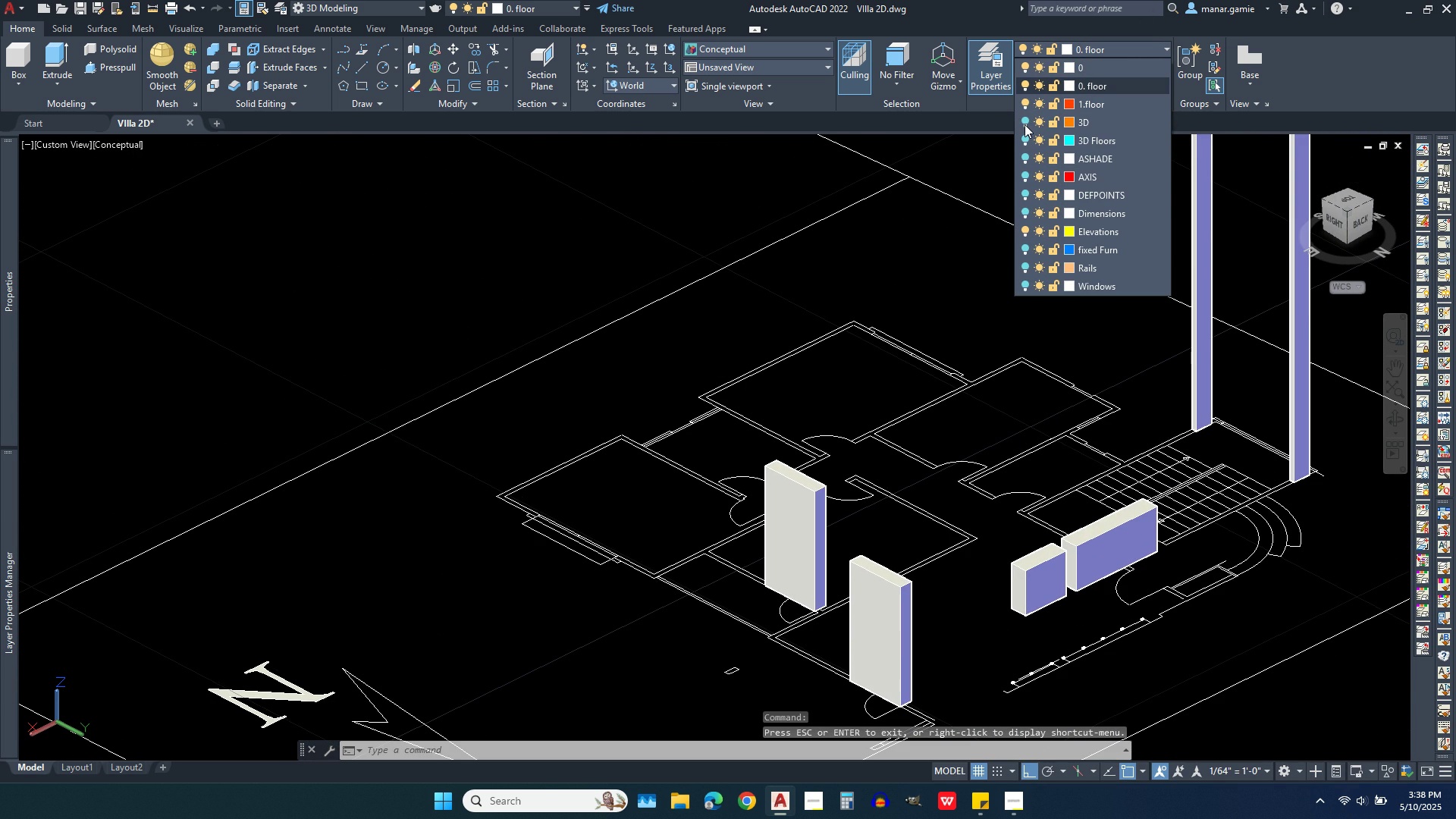 
left_click([1025, 124])
 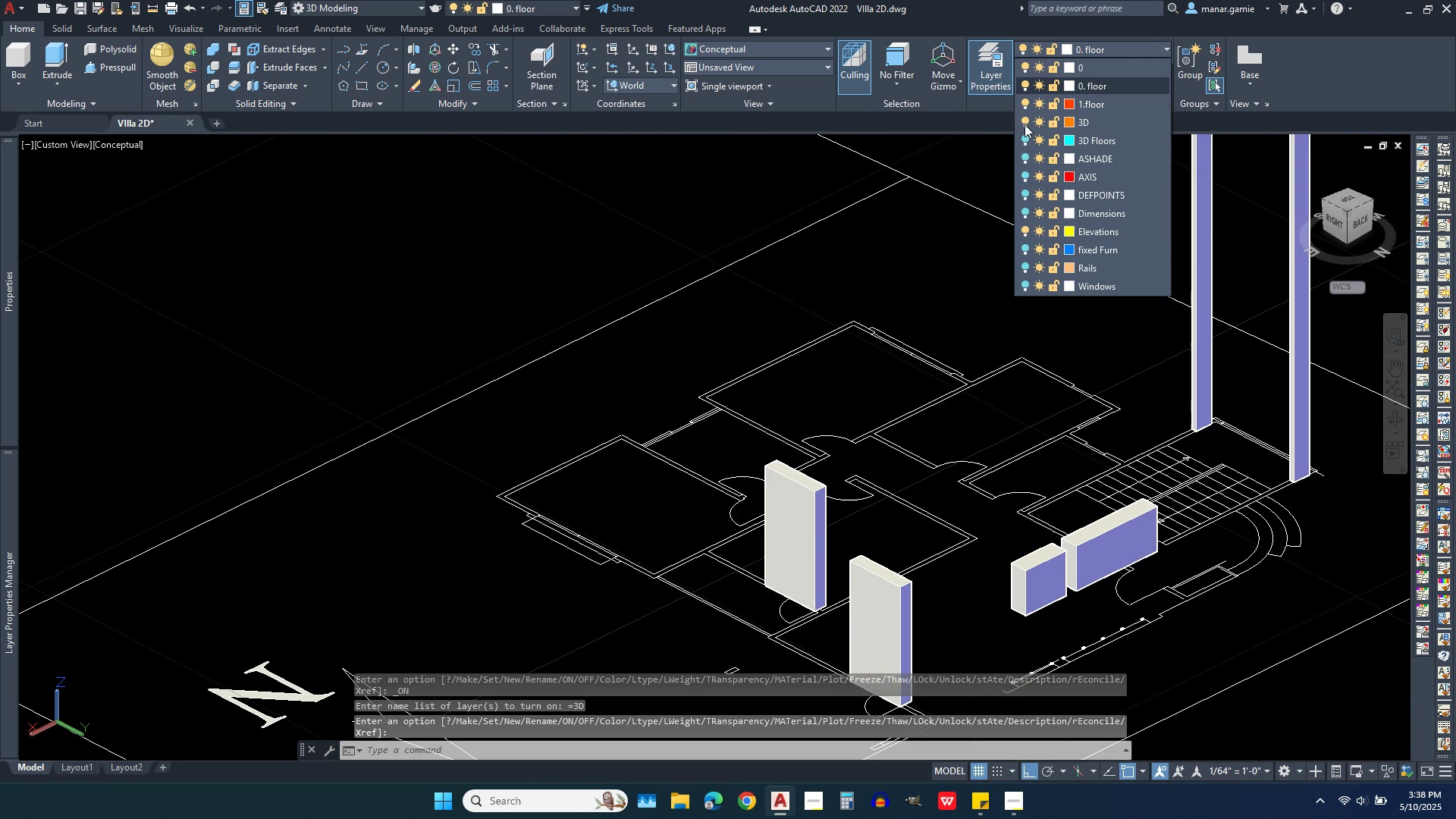 
left_click([1025, 124])
 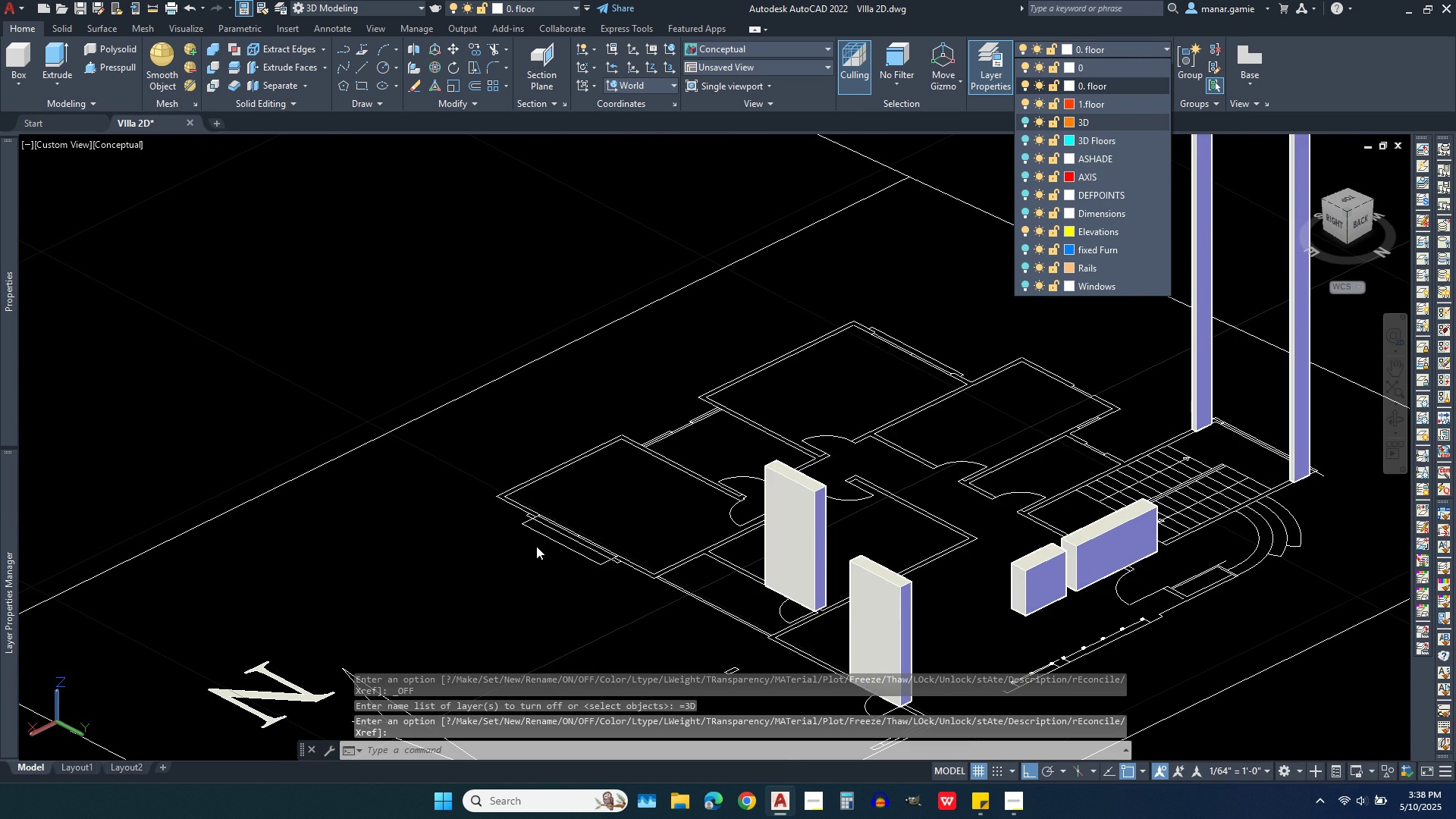 
scroll: coordinate [536, 546], scroll_direction: up, amount: 4.0
 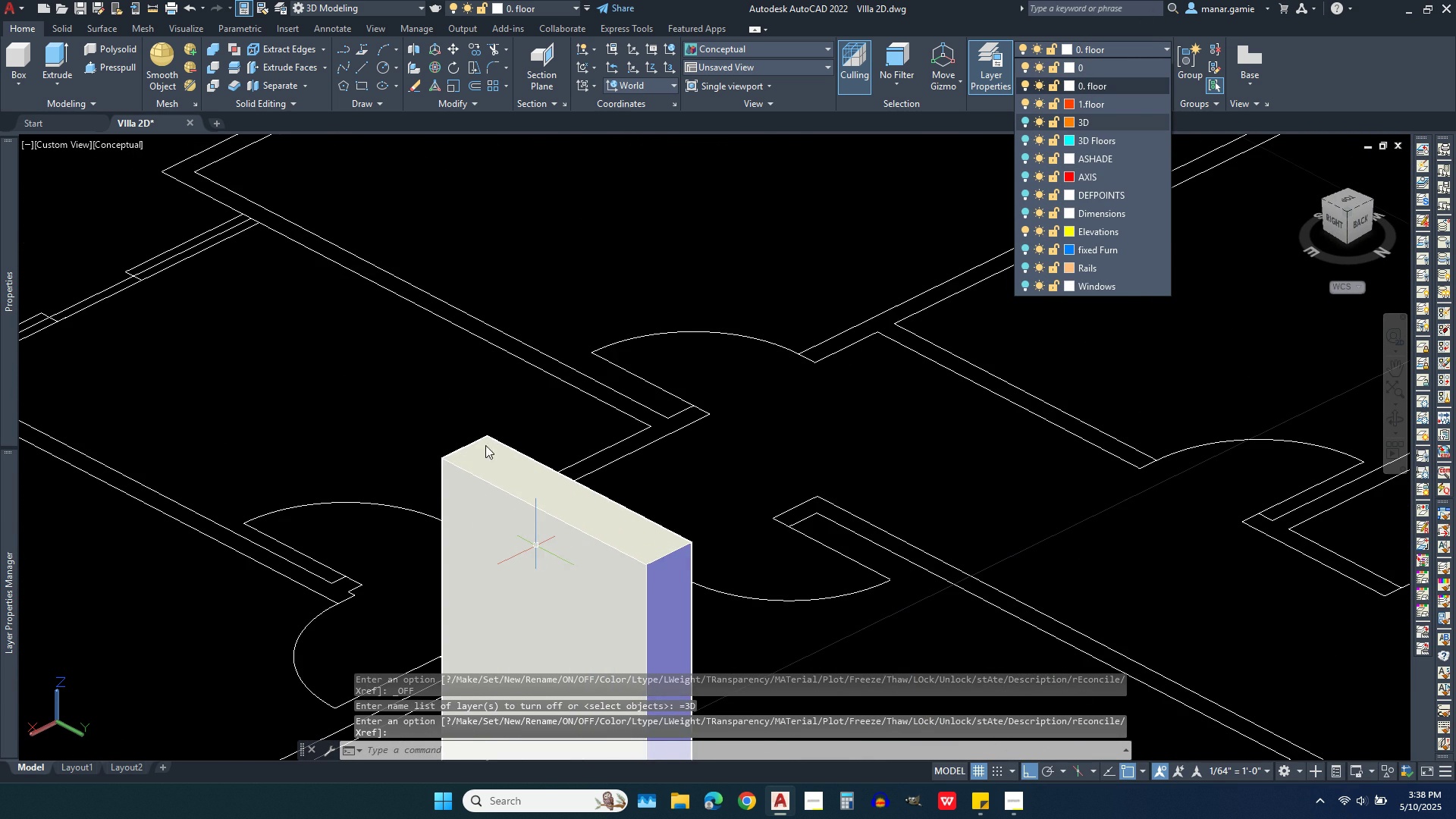 
scroll: coordinate [676, 376], scroll_direction: down, amount: 2.0
 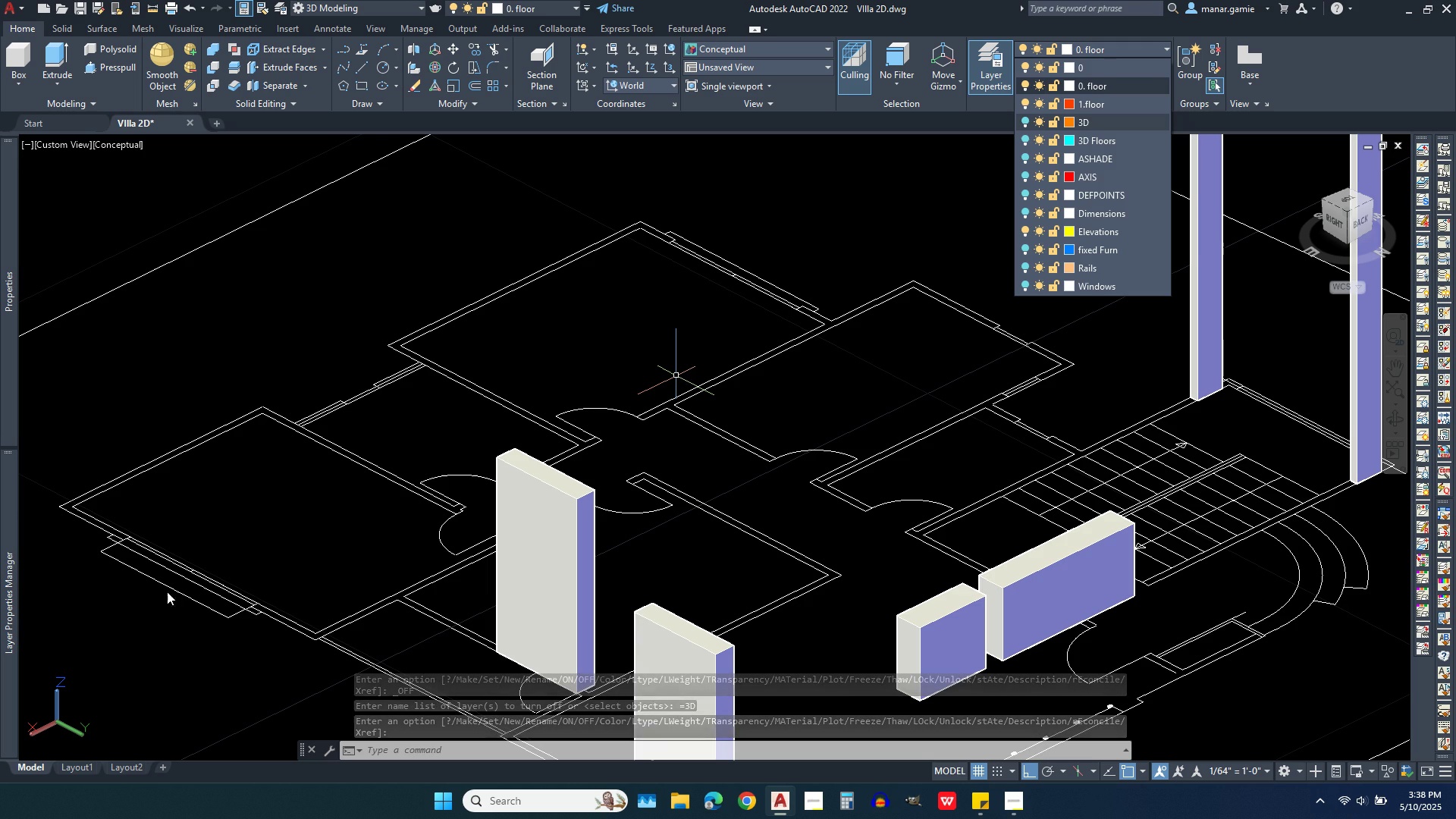 
left_click([135, 592])
 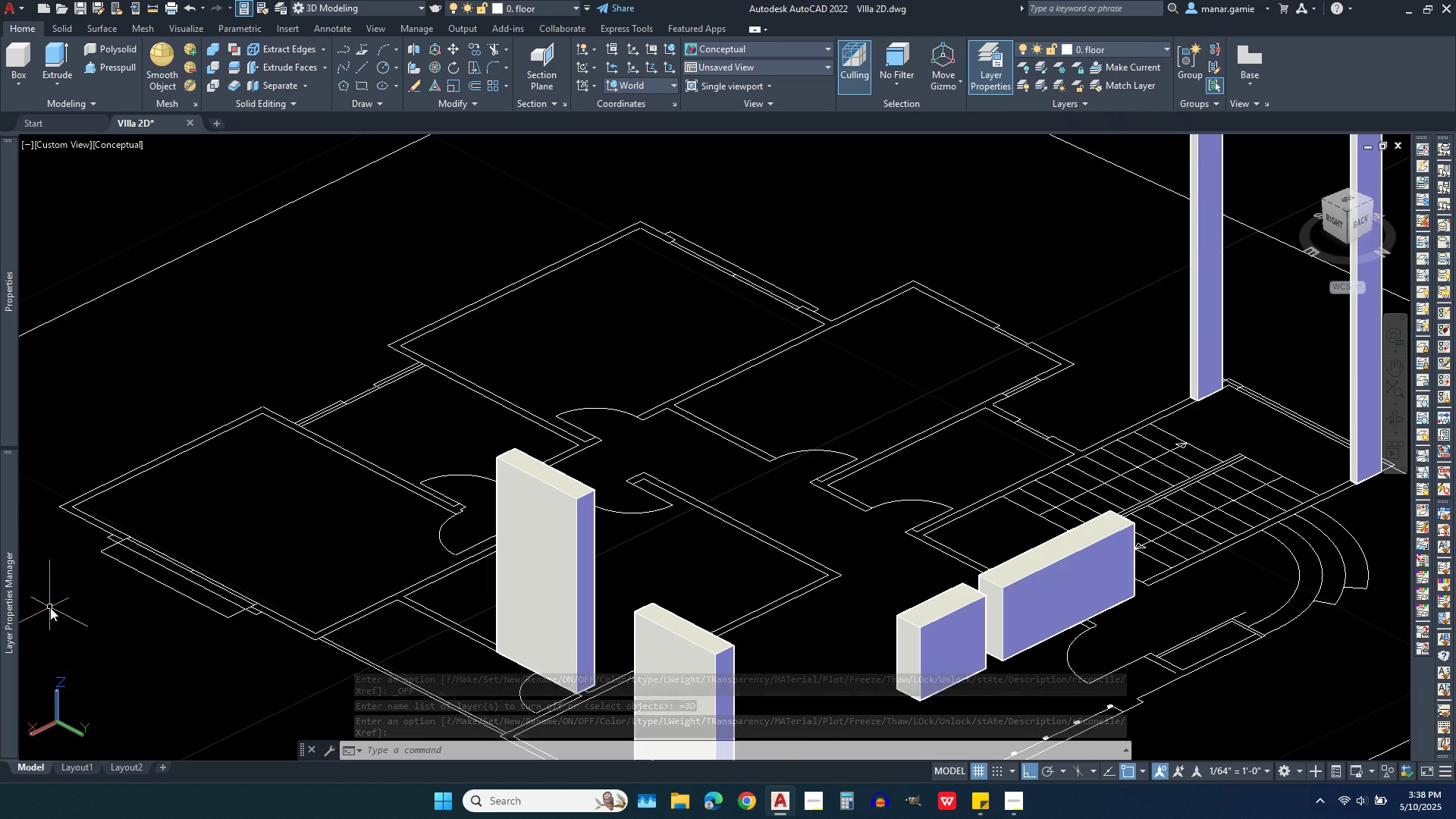 
scroll: coordinate [140, 530], scroll_direction: up, amount: 4.0
 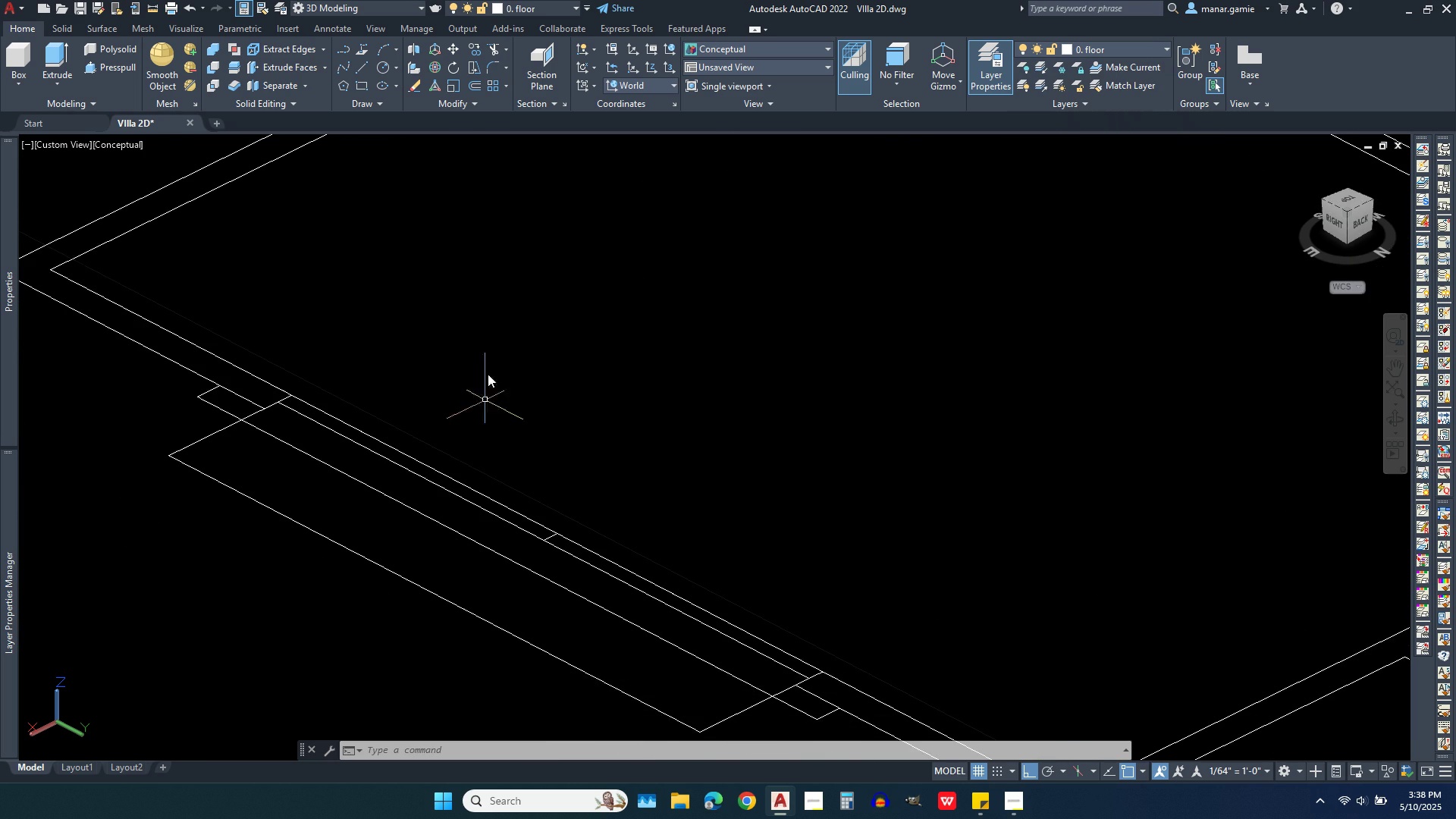 
scroll: coordinate [485, 350], scroll_direction: down, amount: 1.0
 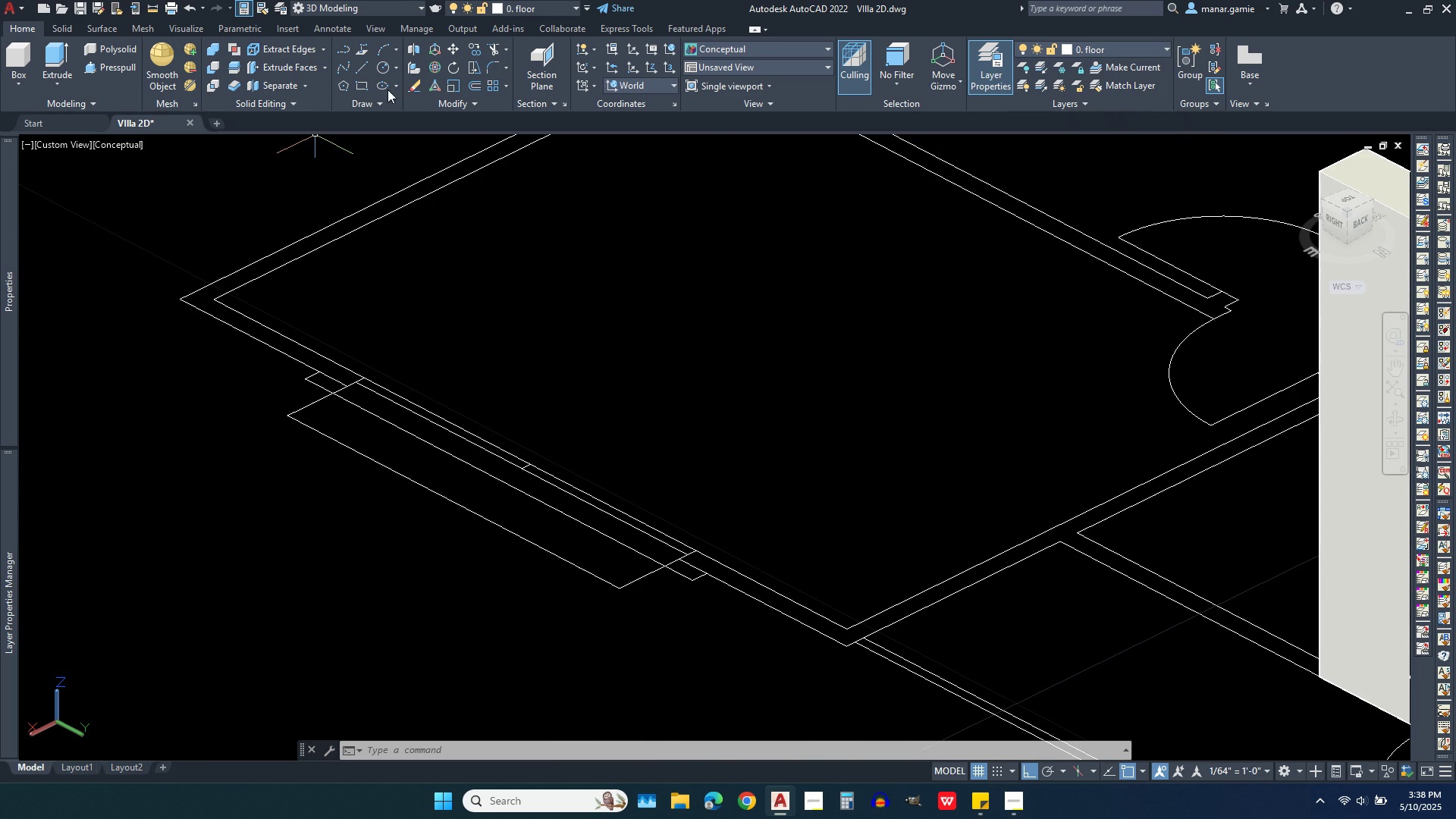 
left_click([361, 82])
 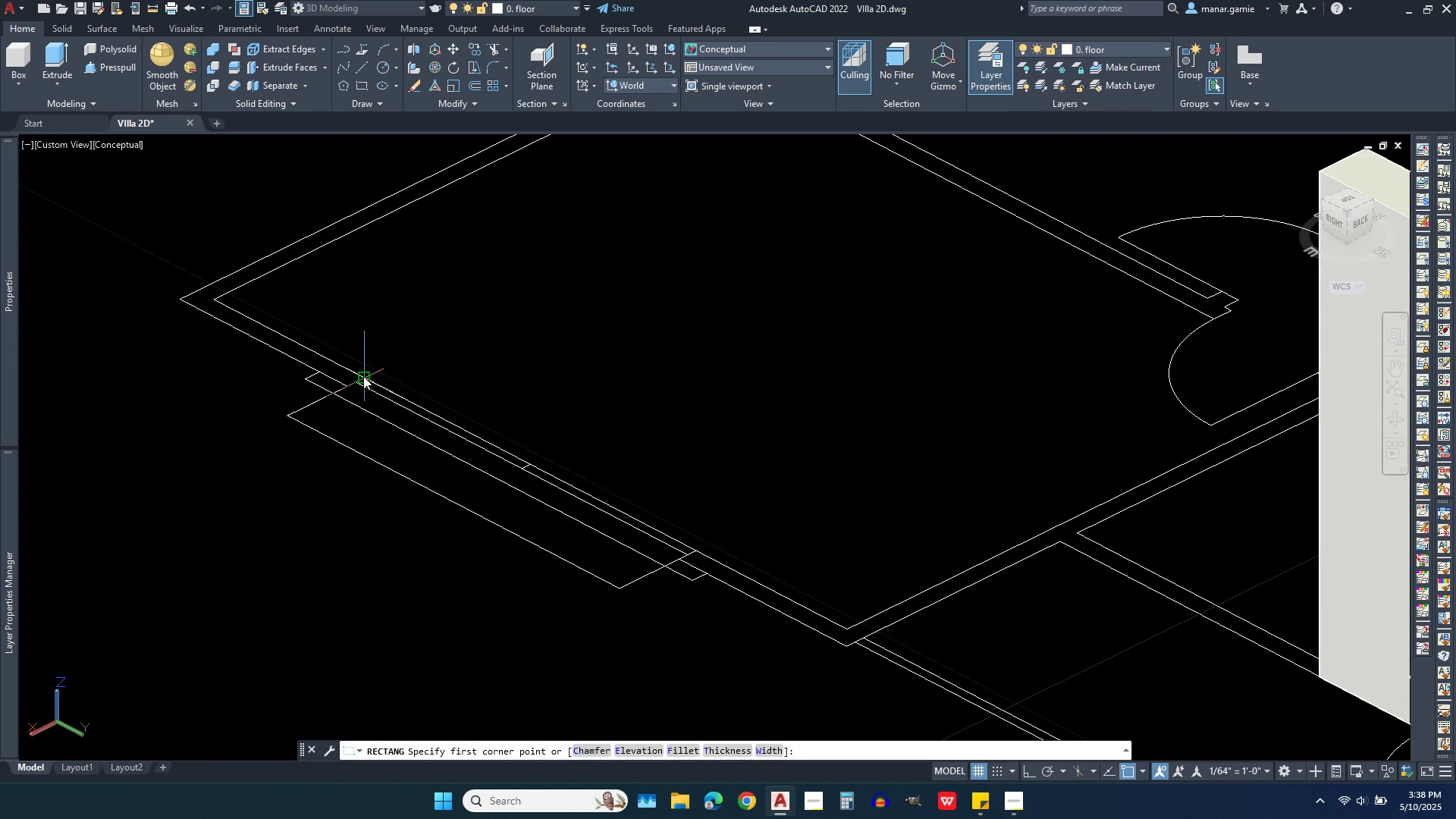 
left_click([363, 376])
 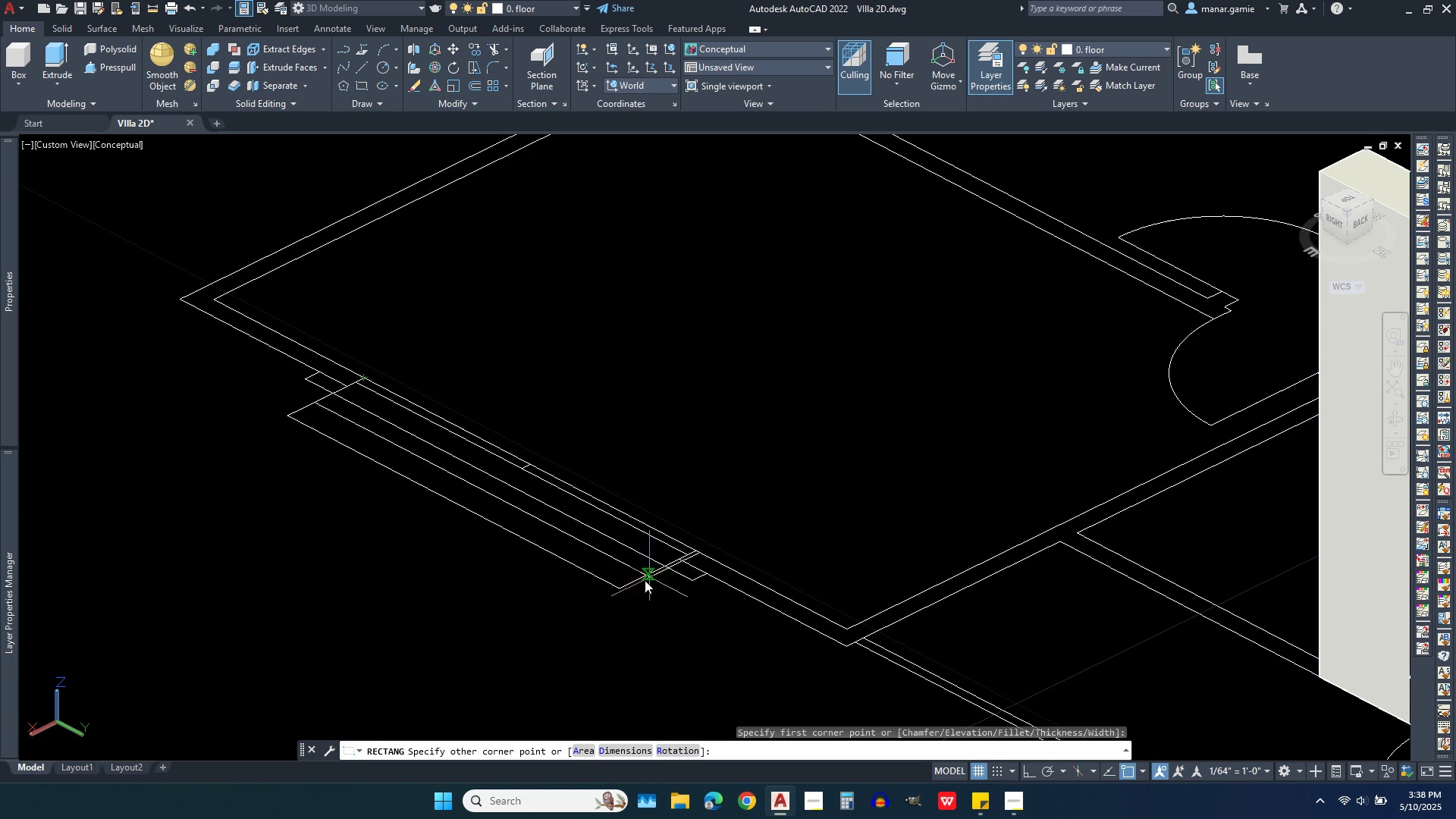 
key(Escape)
 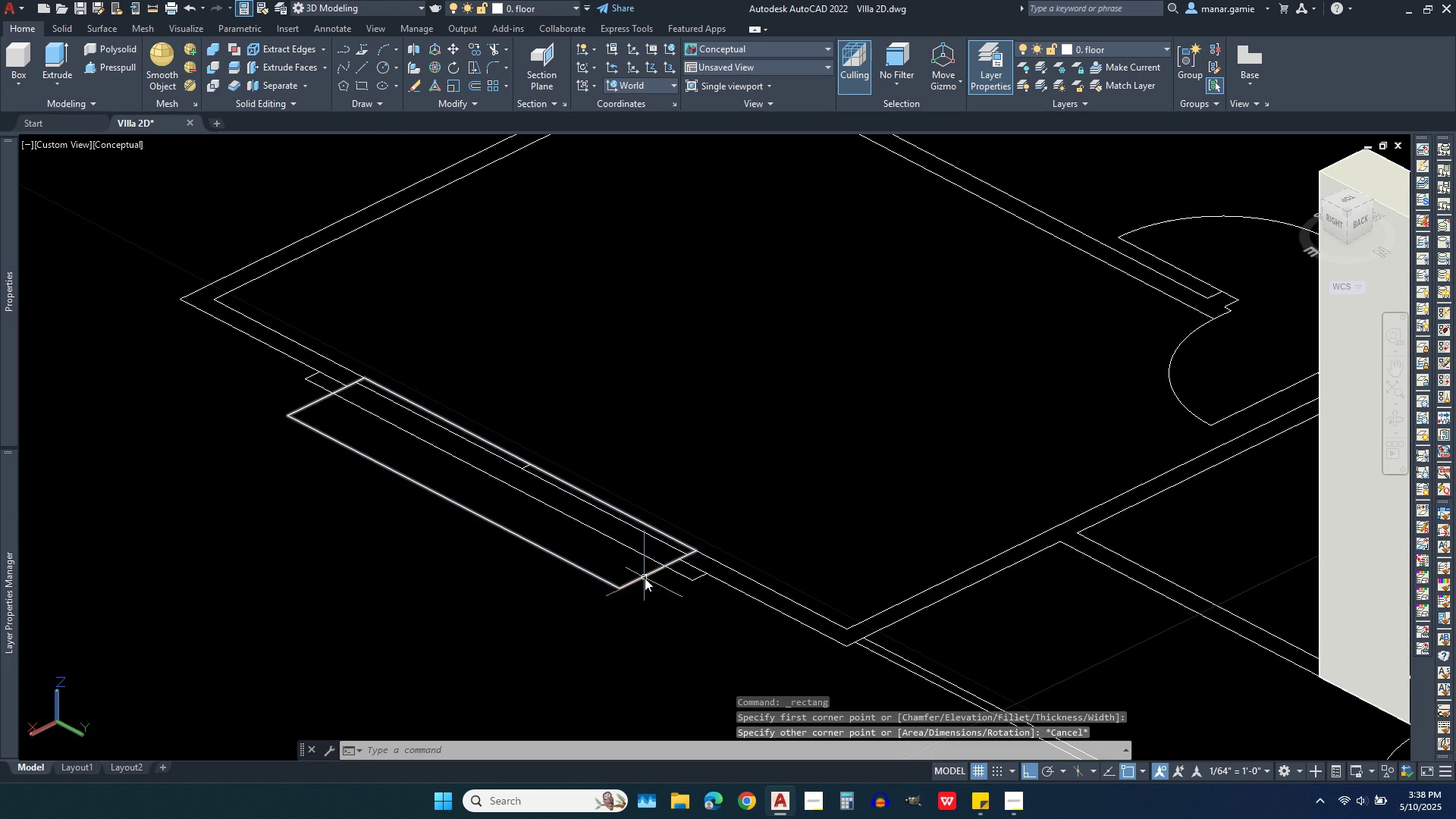 
left_click([645, 578])
 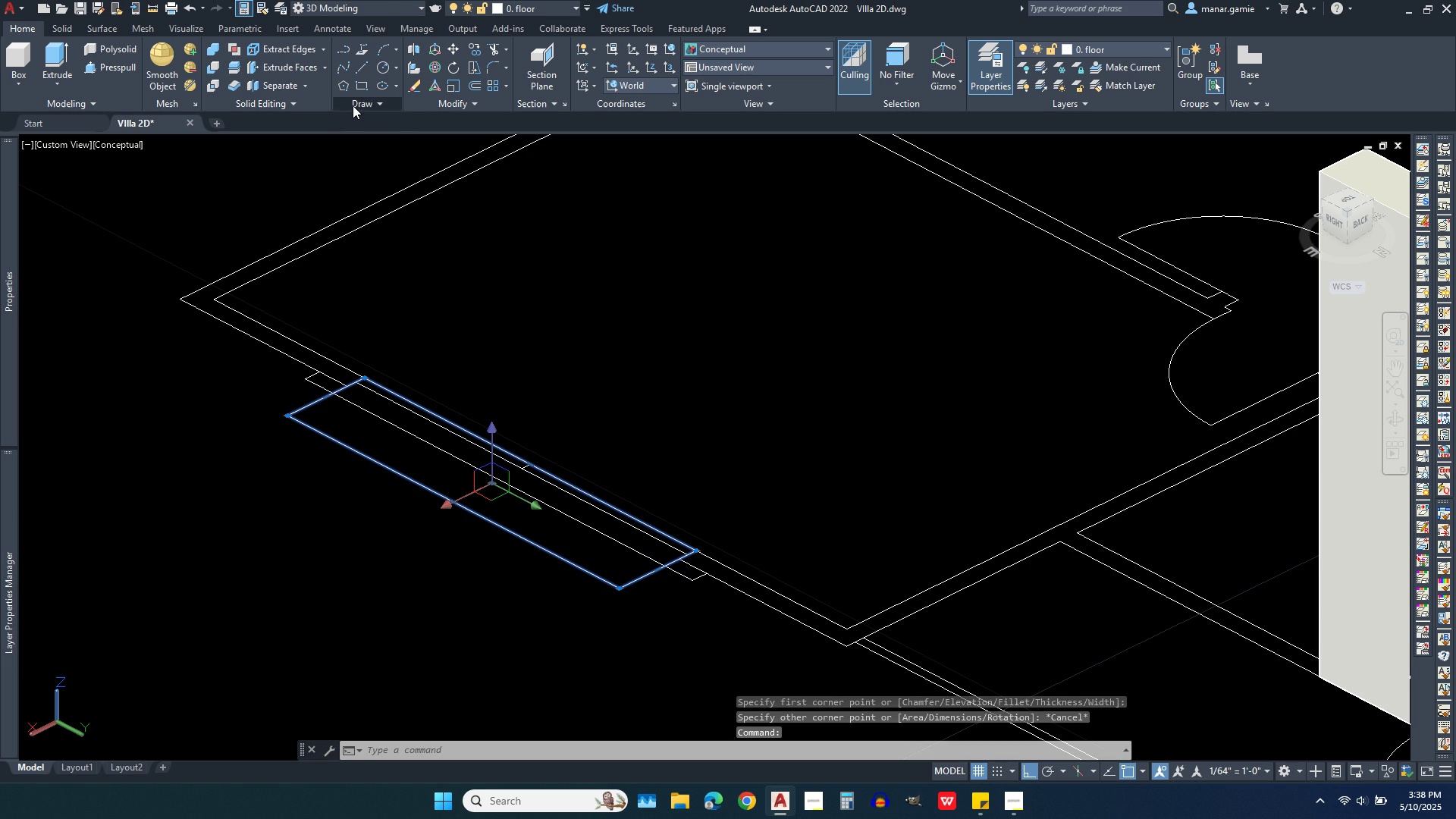 
left_click([353, 105])
 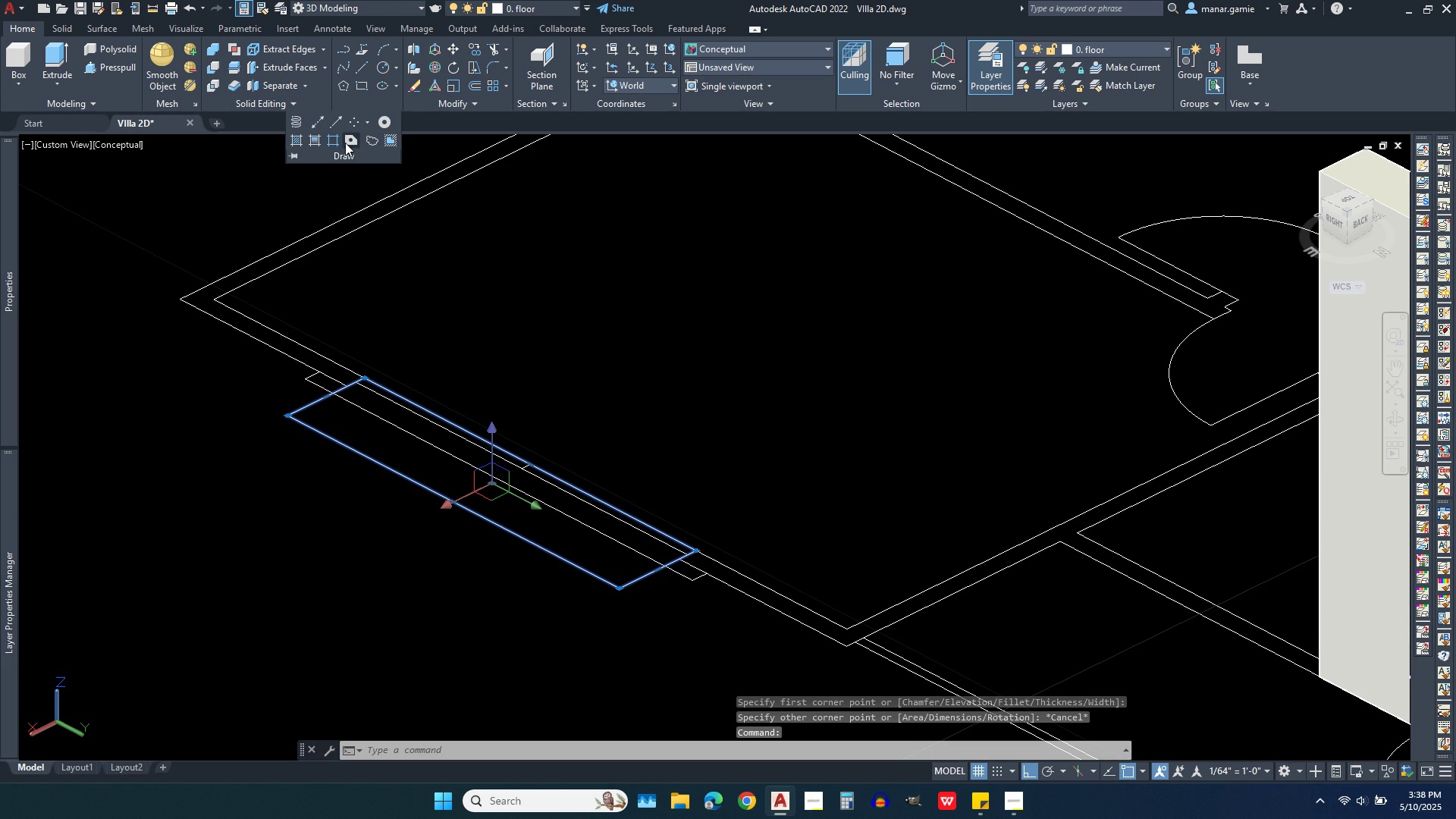 
left_click([347, 143])
 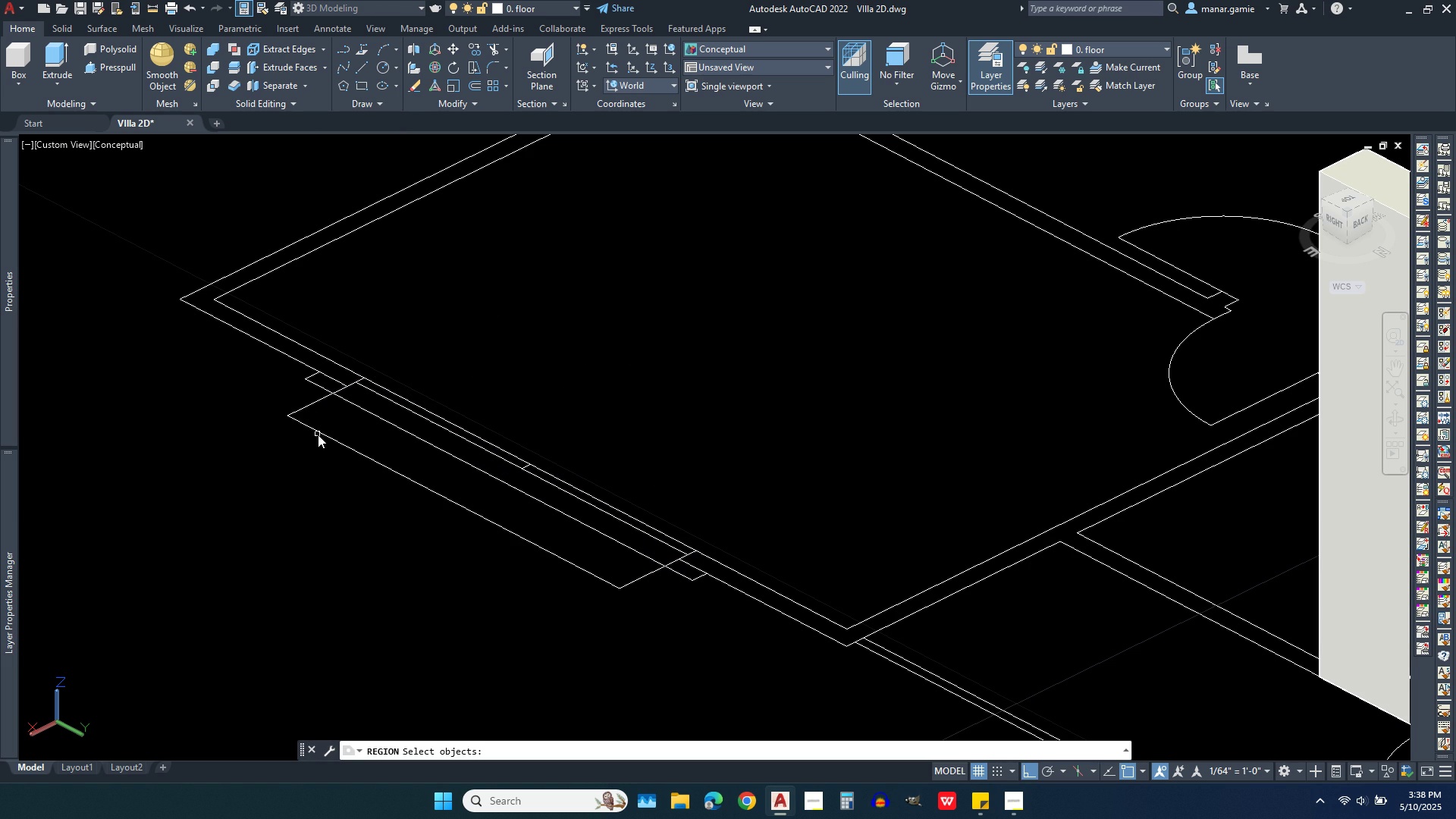 
left_click([318, 435])
 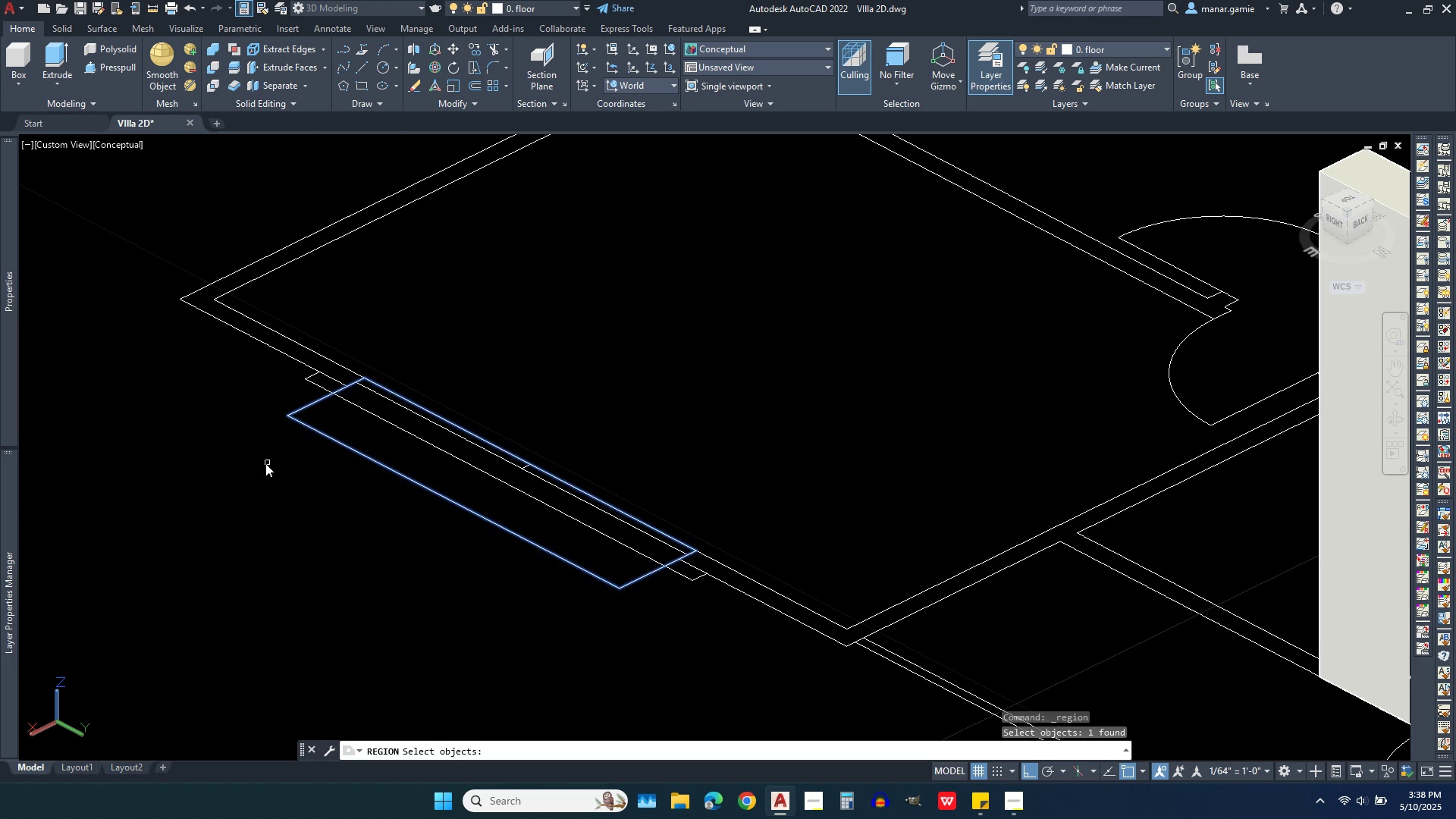 
right_click([265, 463])
 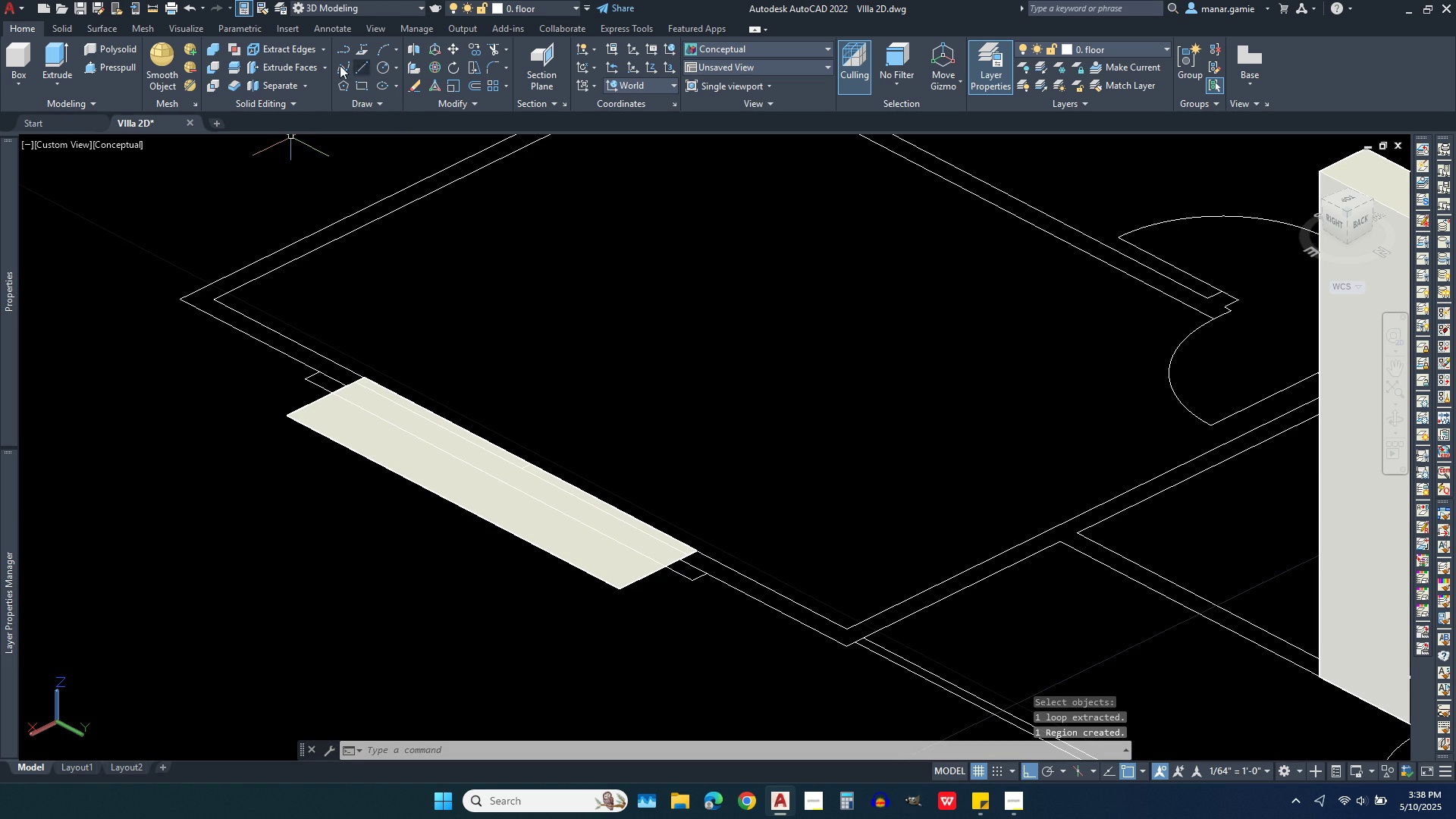 
left_click([50, 50])
 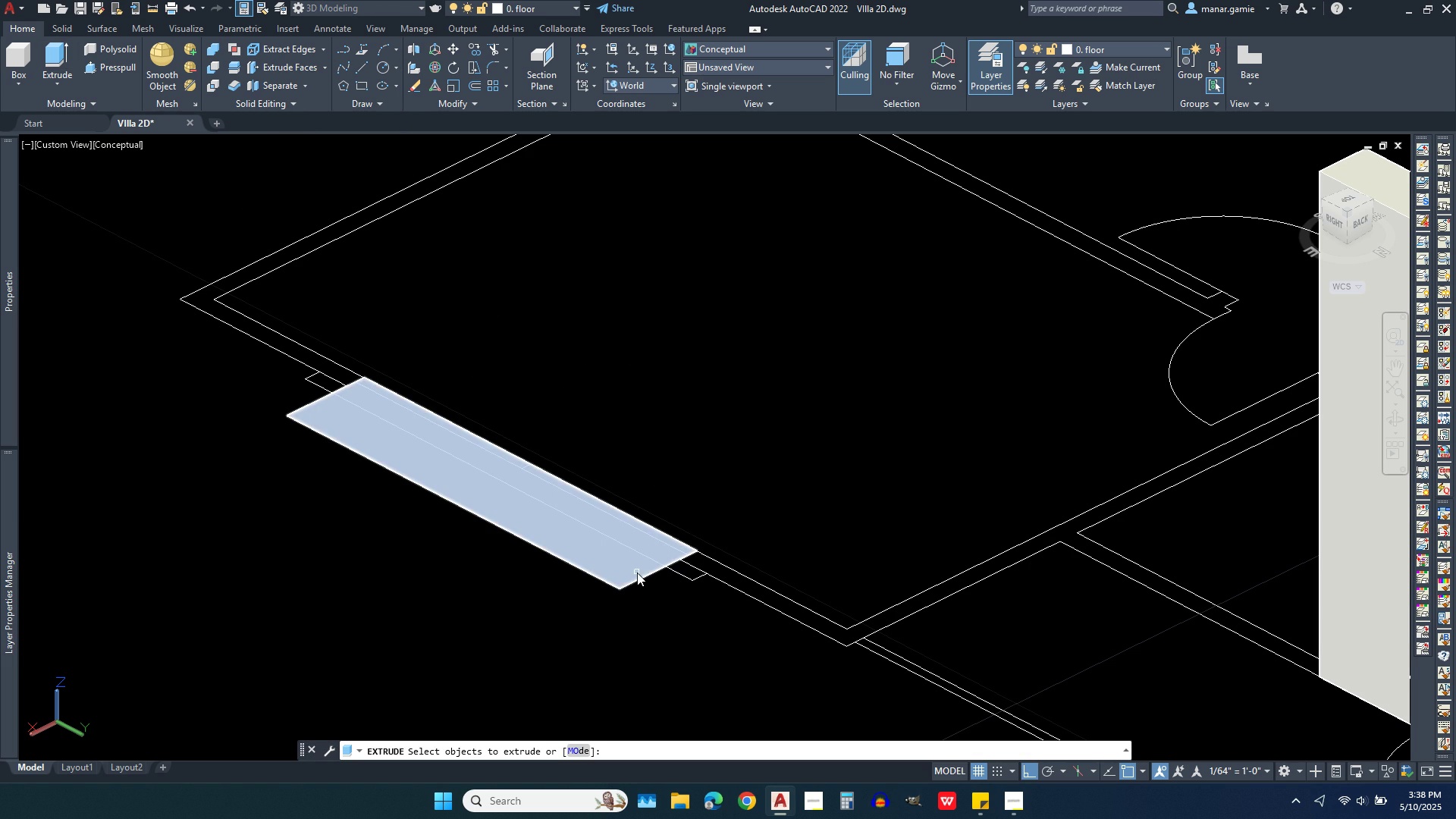 
left_click([618, 570])
 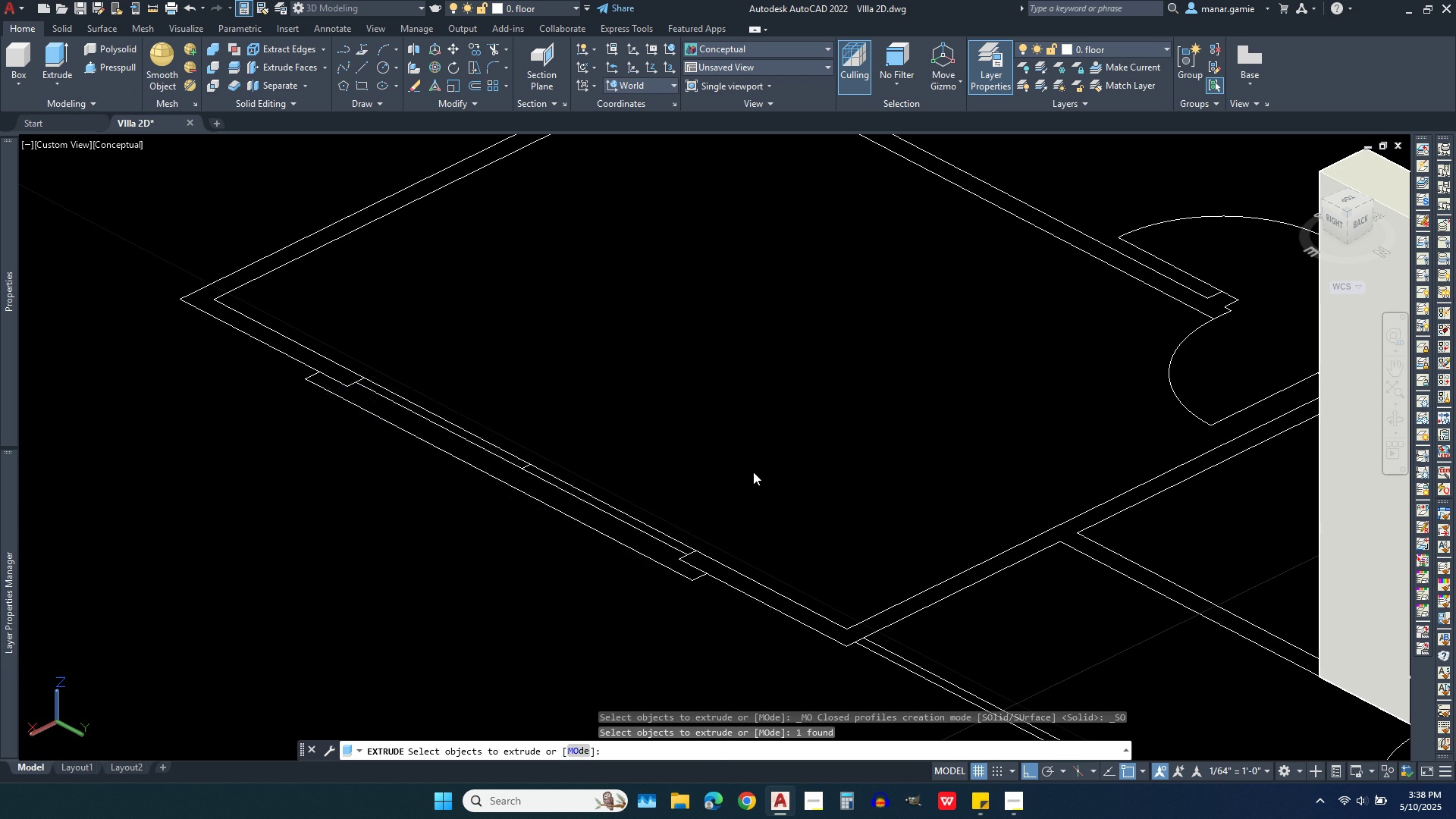 
right_click([753, 472])
 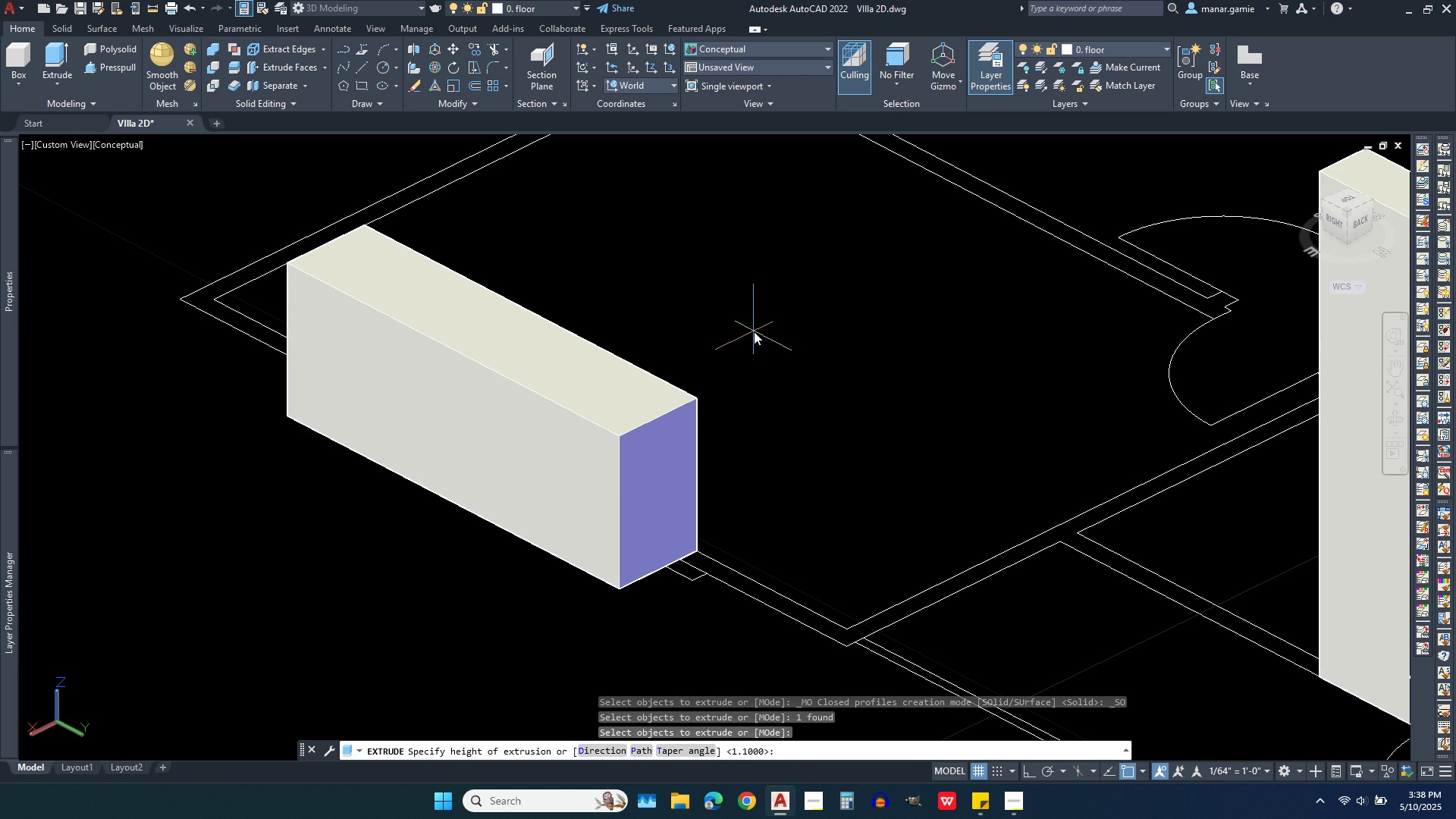 
wait(5.6)
 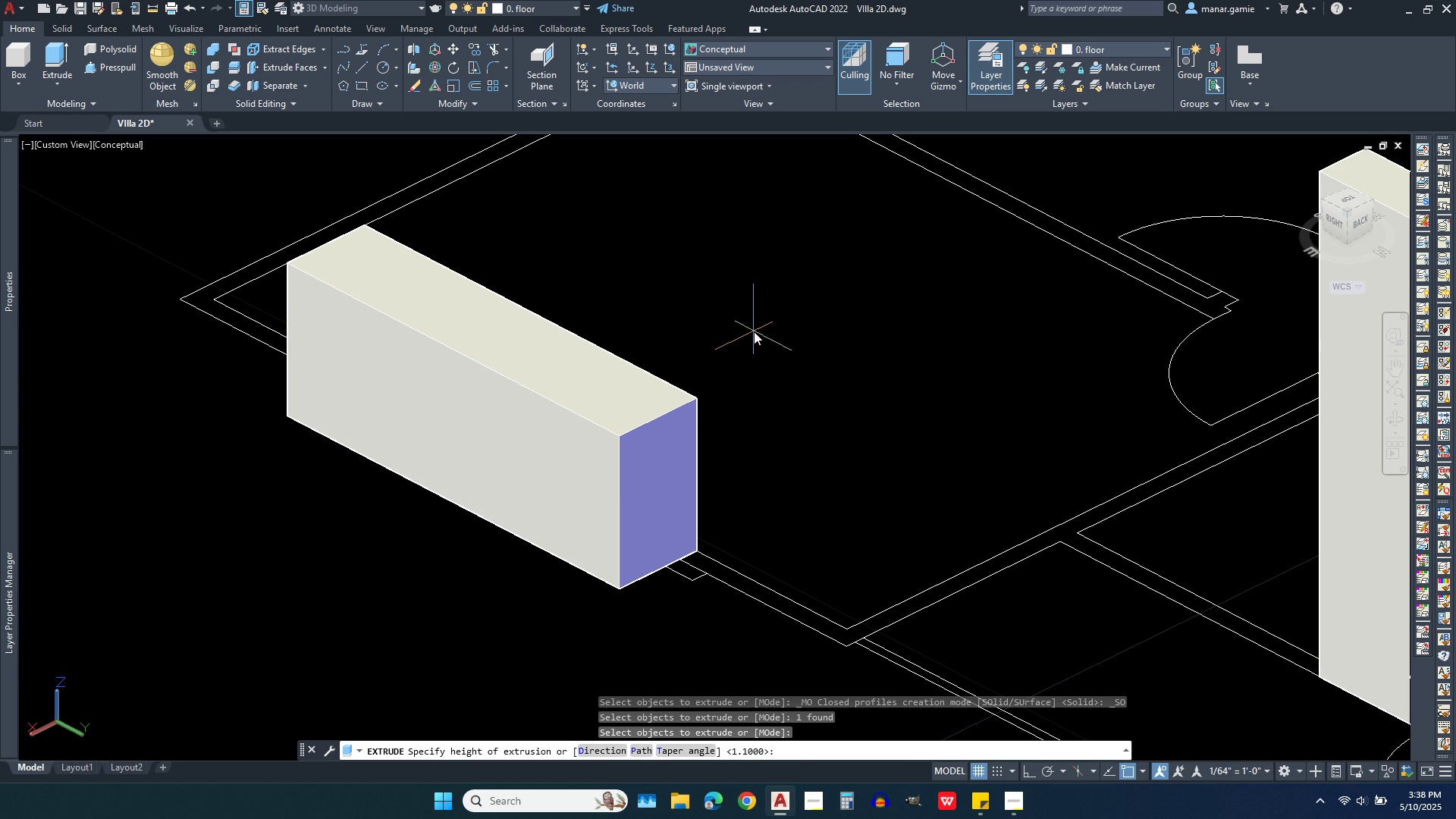 
type(2.95)
 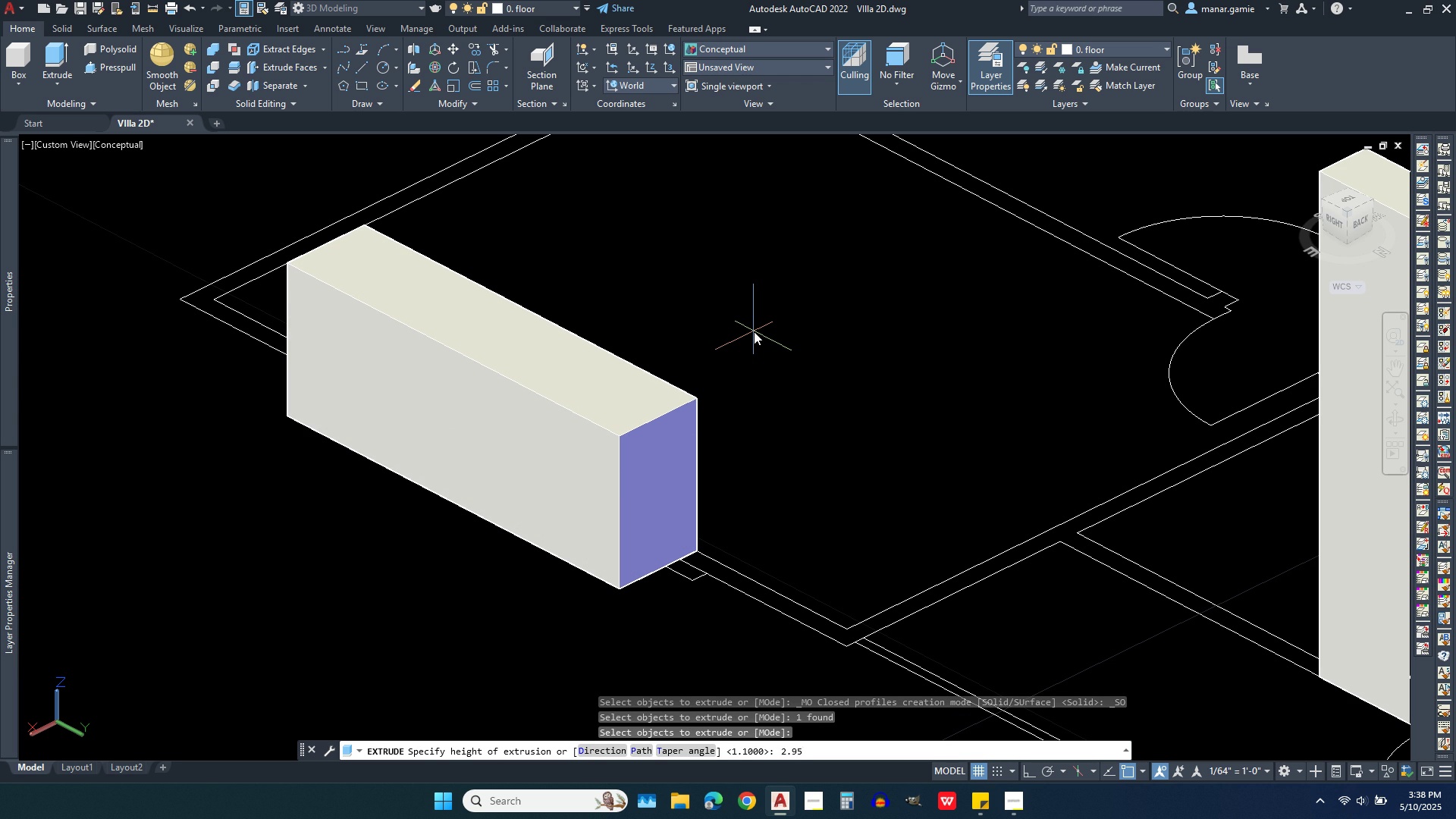 
key(Enter)
 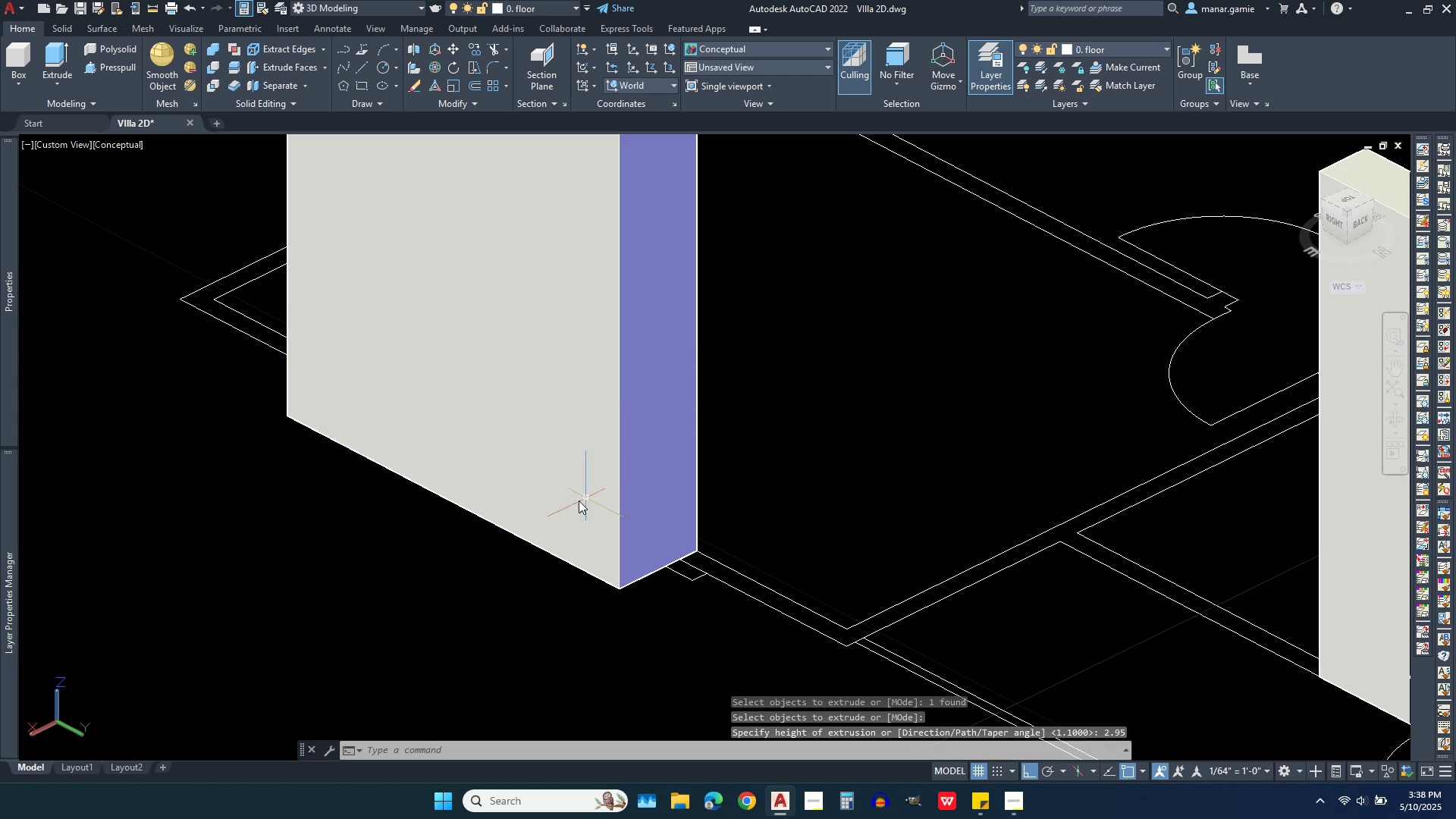 
scroll: coordinate [554, 509], scroll_direction: down, amount: 3.0
 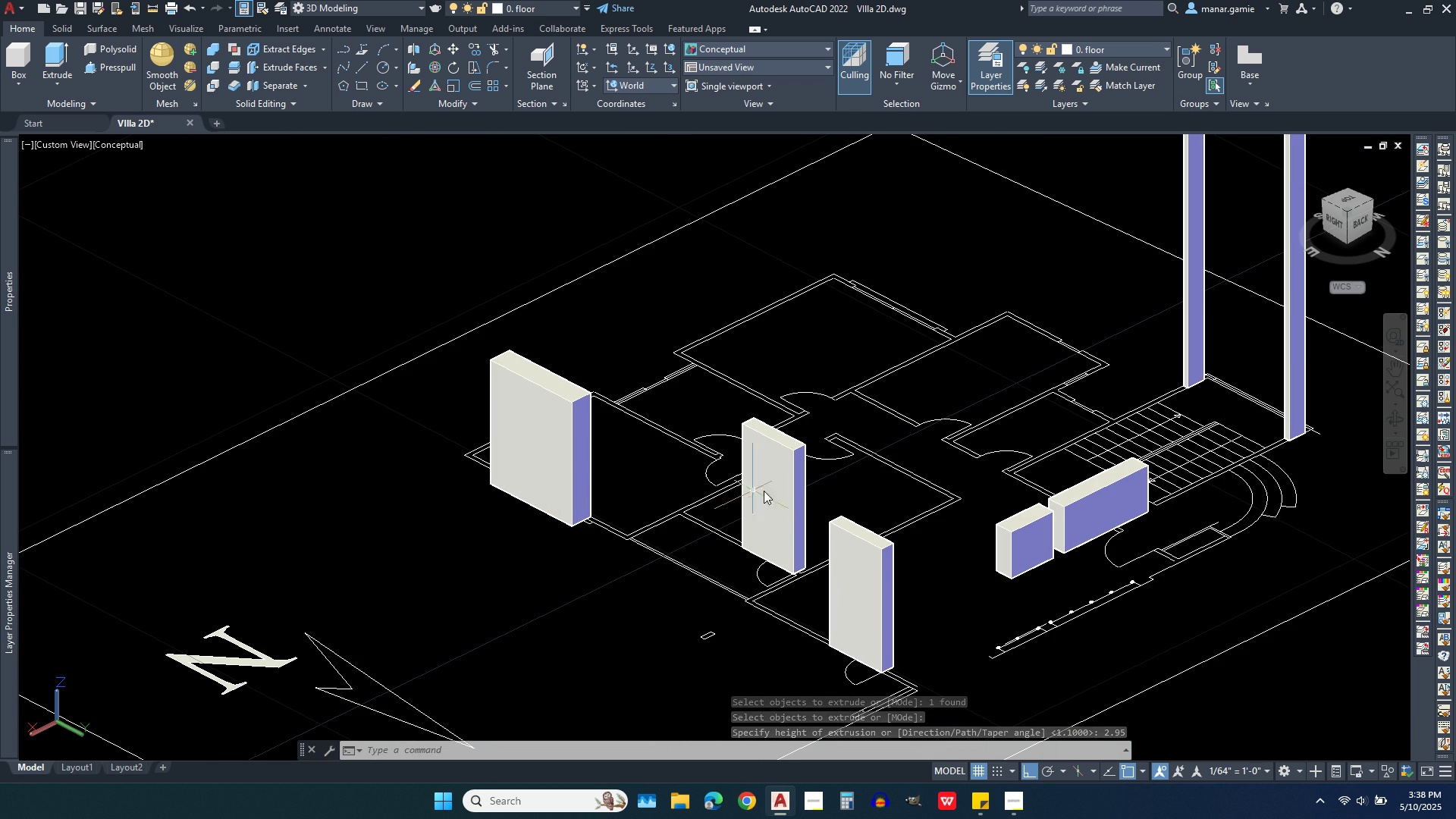 
key(Escape)
 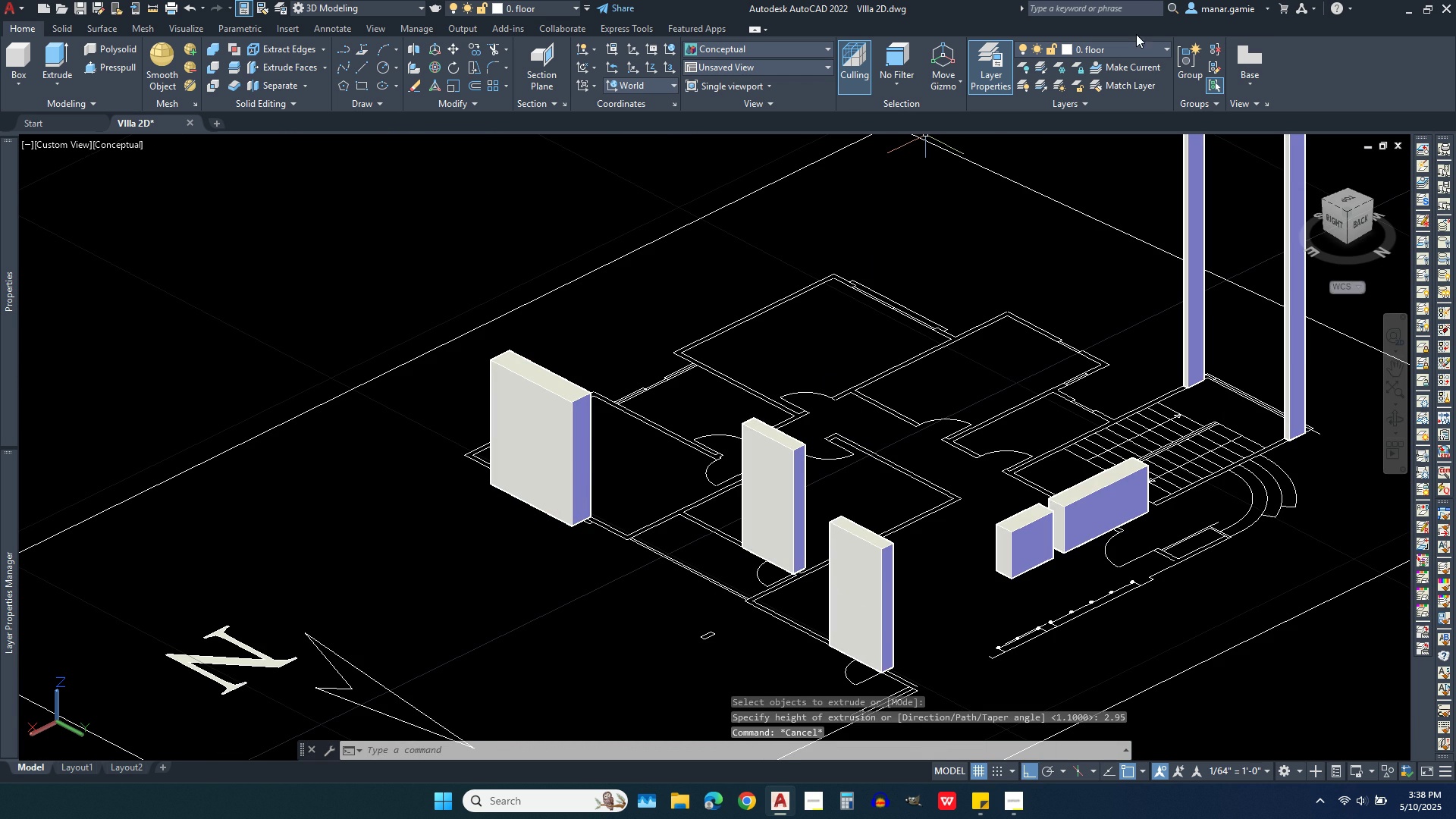 
left_click([1138, 47])
 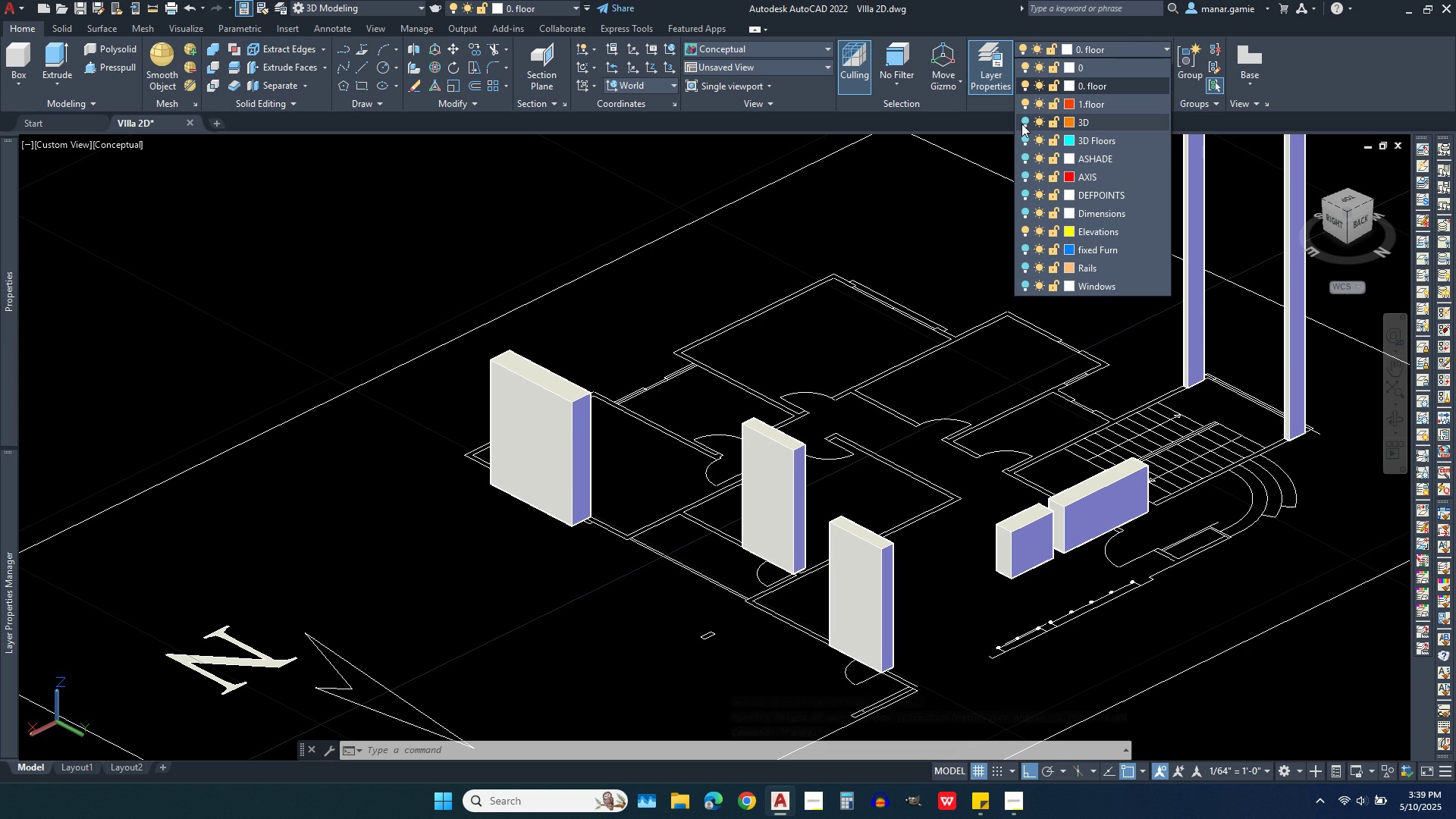 
left_click([1024, 121])
 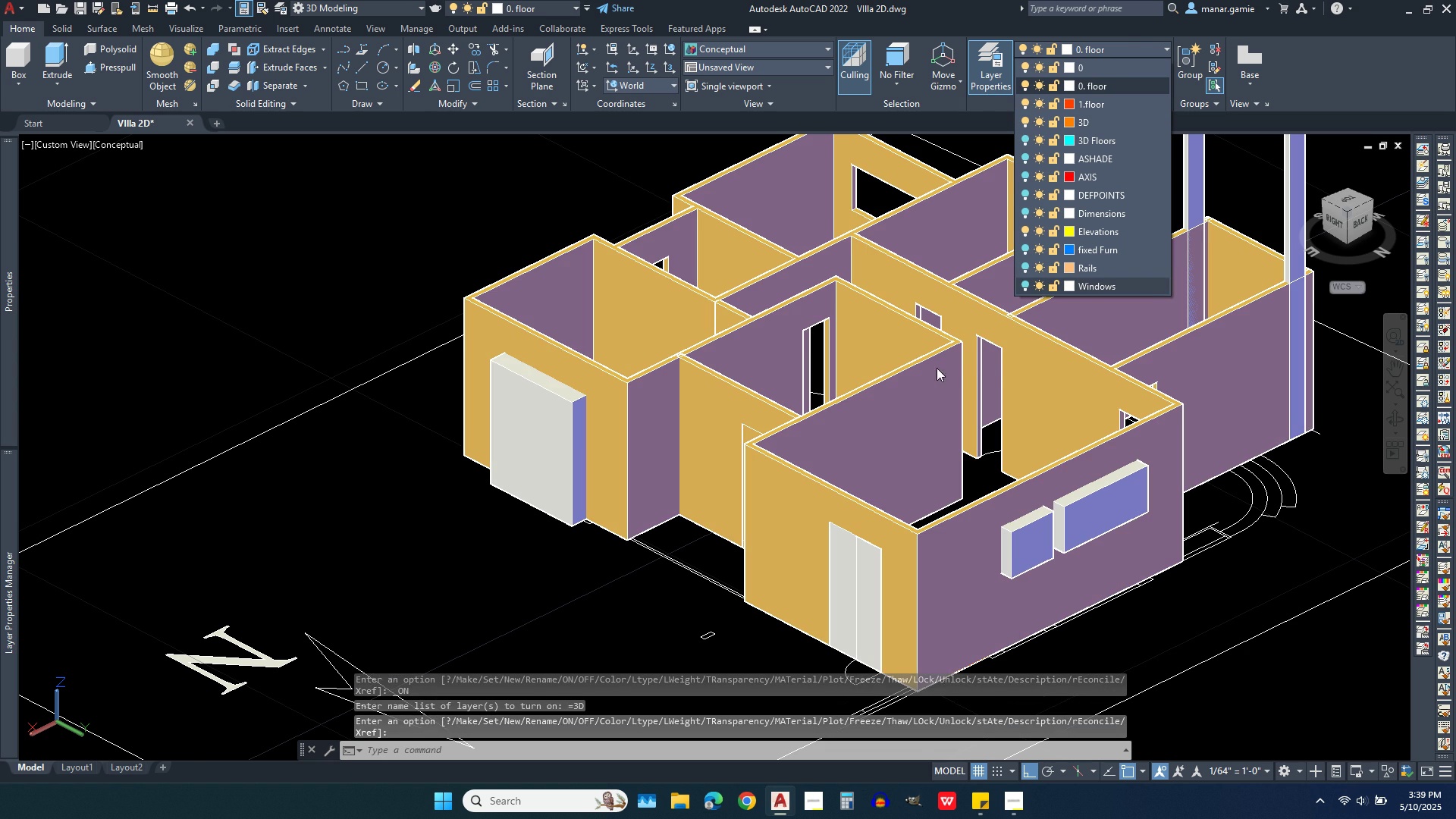 
scroll: coordinate [931, 371], scroll_direction: down, amount: 1.0
 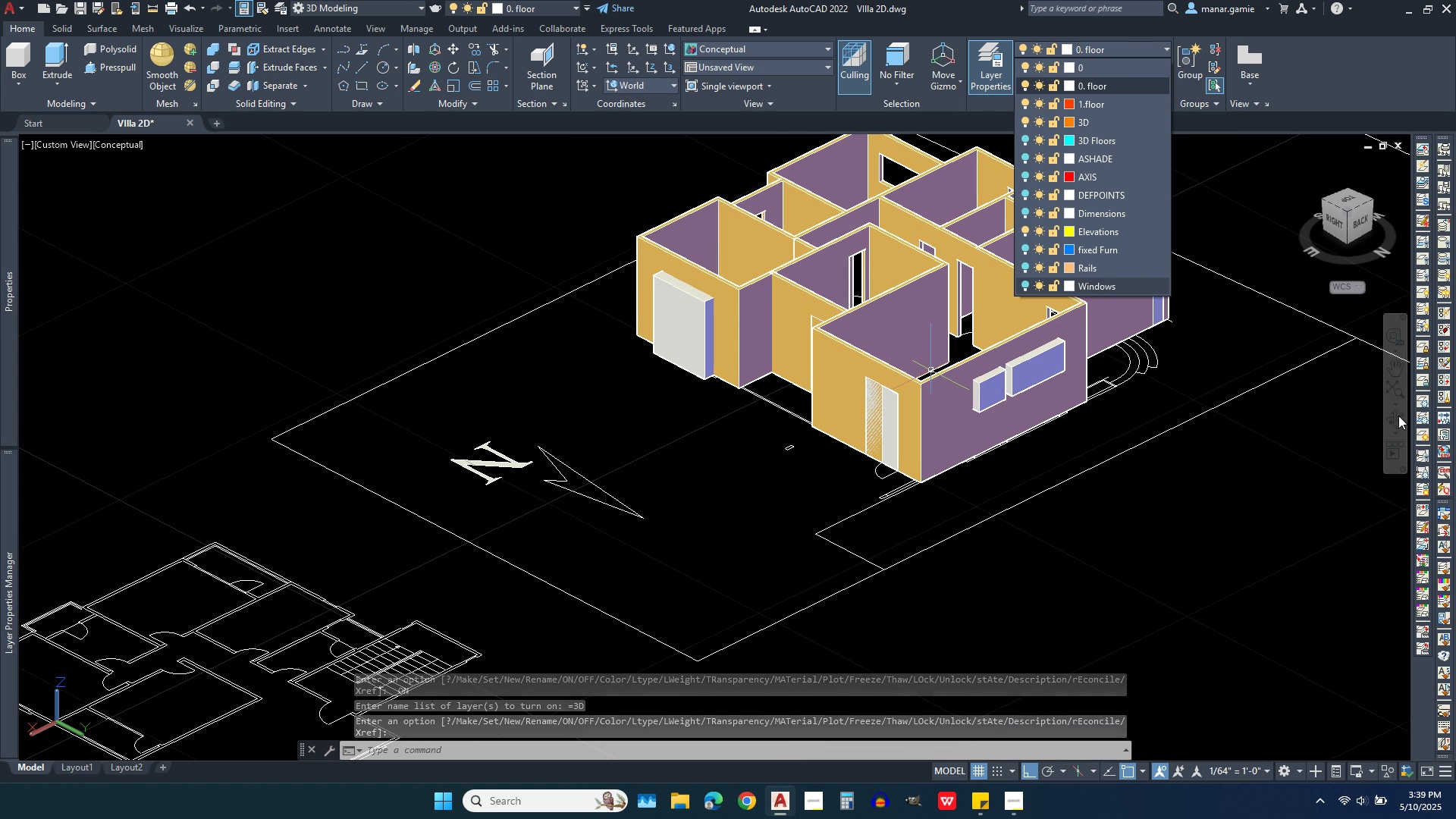 
left_click([1396, 422])
 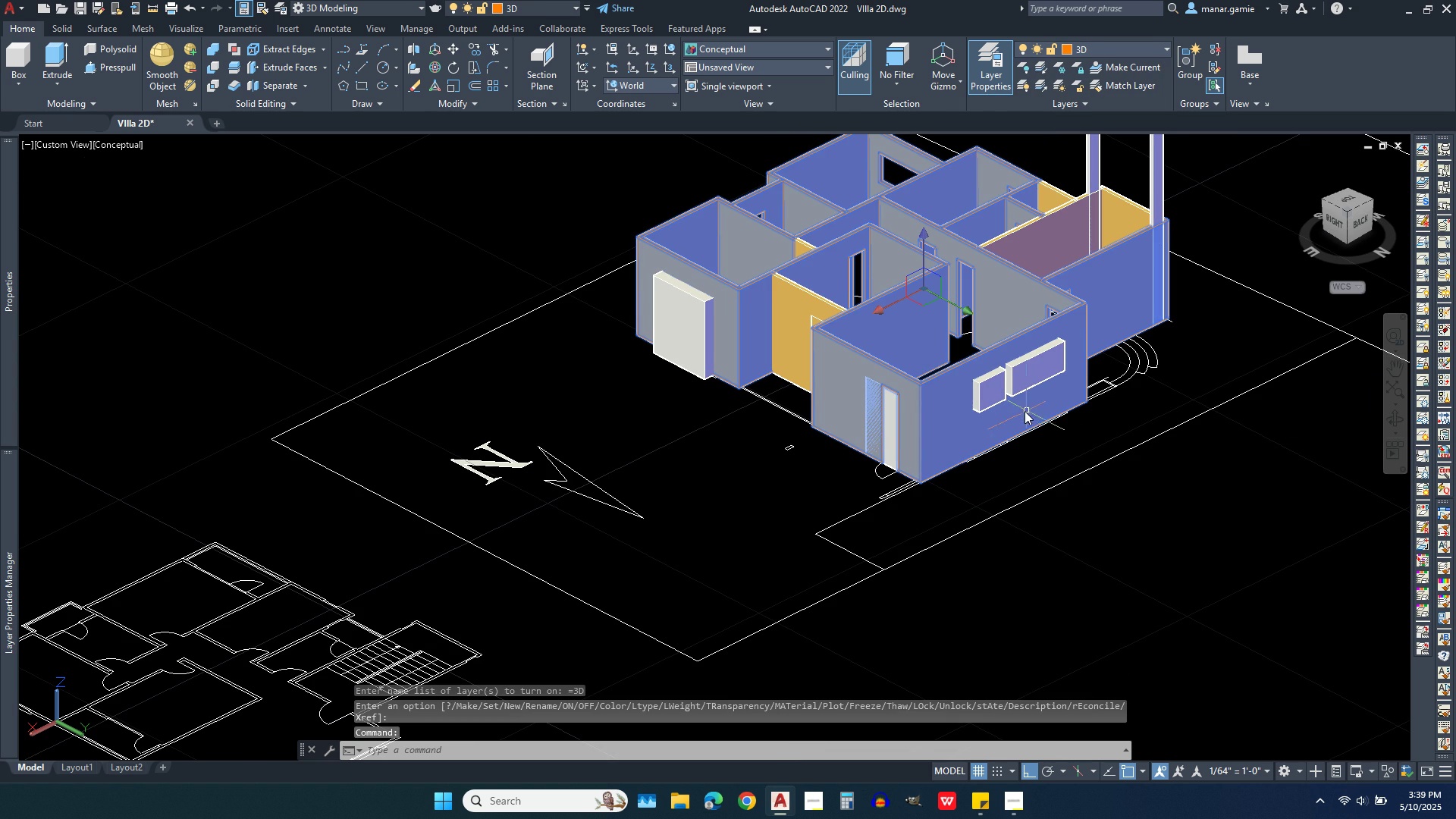 
key(1)